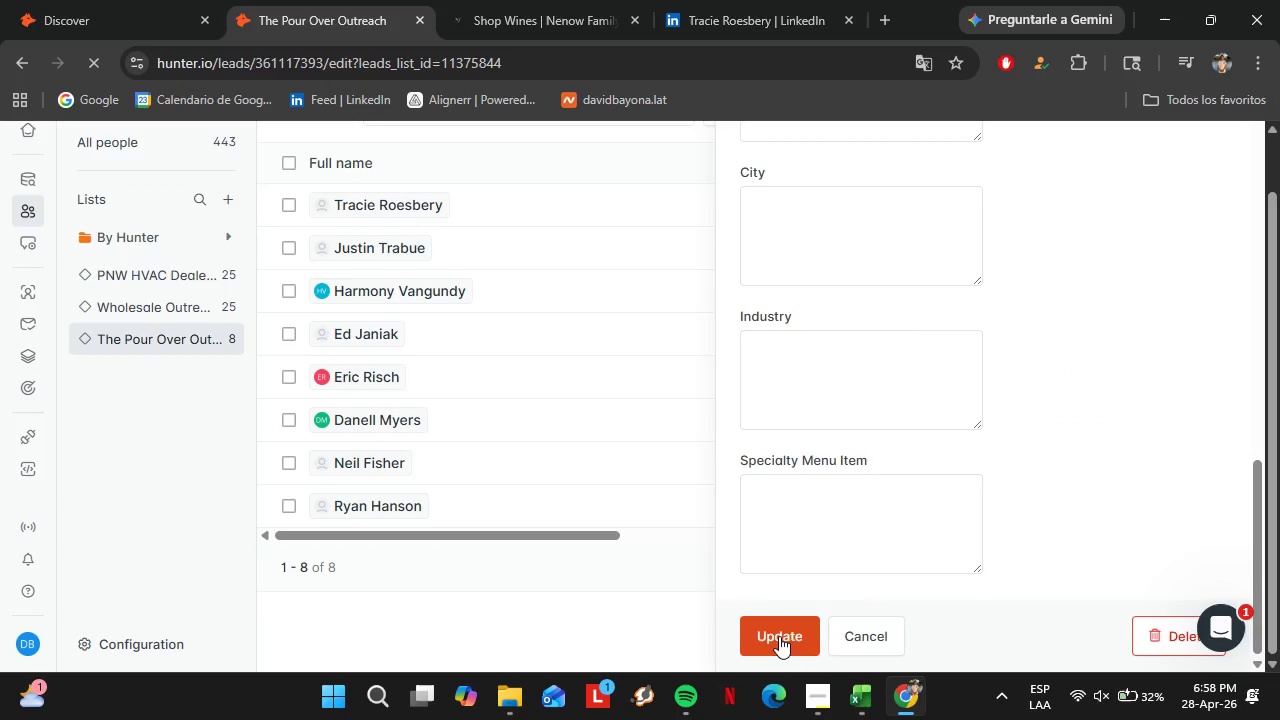 
wait(25.22)
 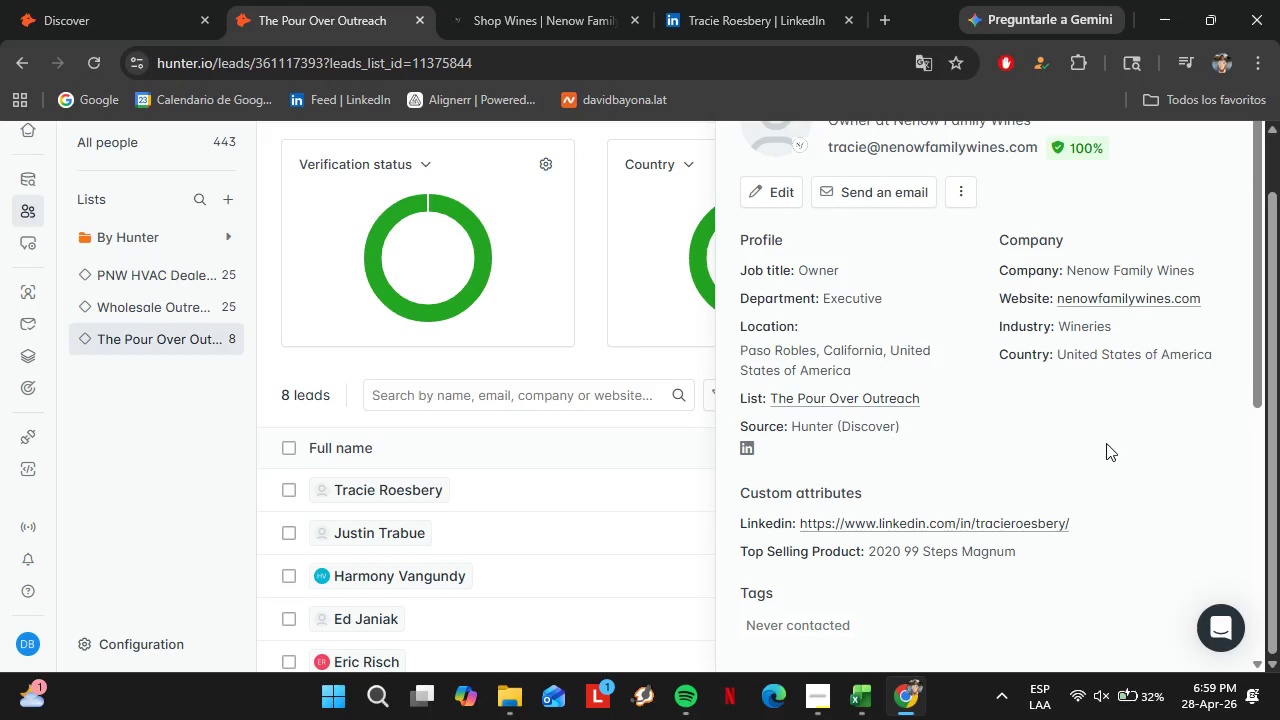 
scroll: coordinate [1070, 449], scroll_direction: up, amount: 1.0
 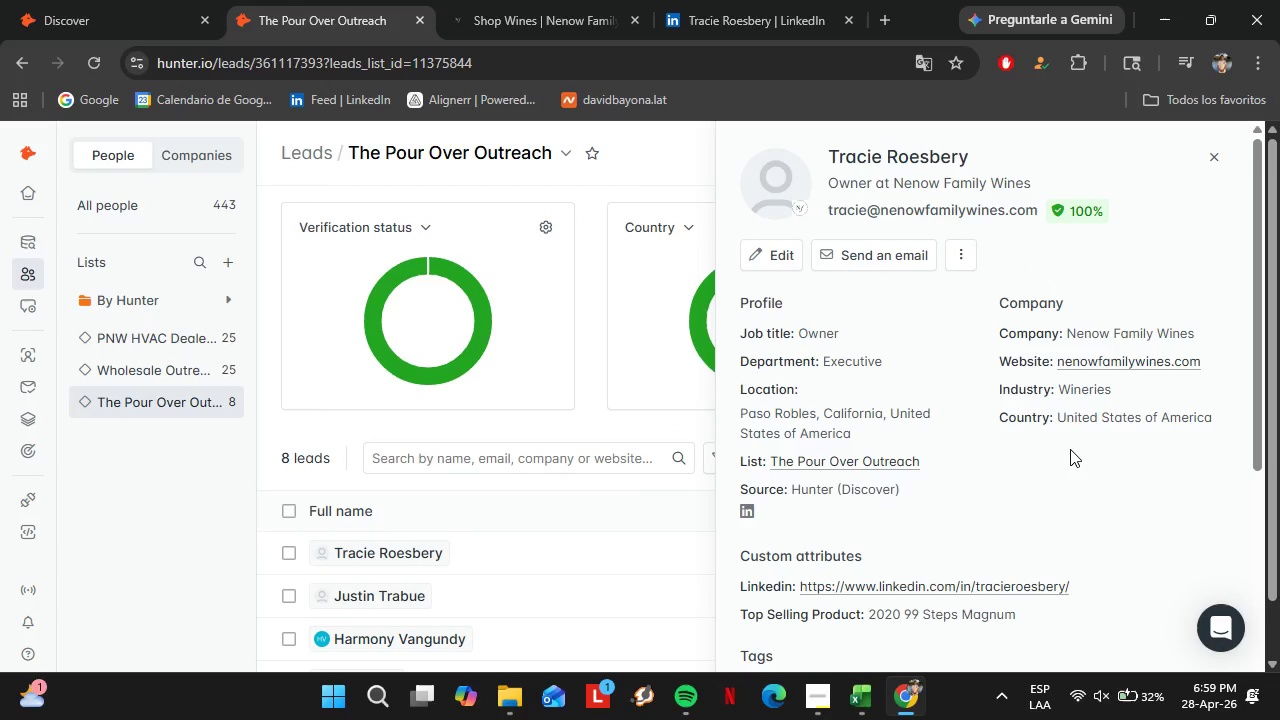 
scroll: coordinate [1070, 449], scroll_direction: down, amount: 1.0
 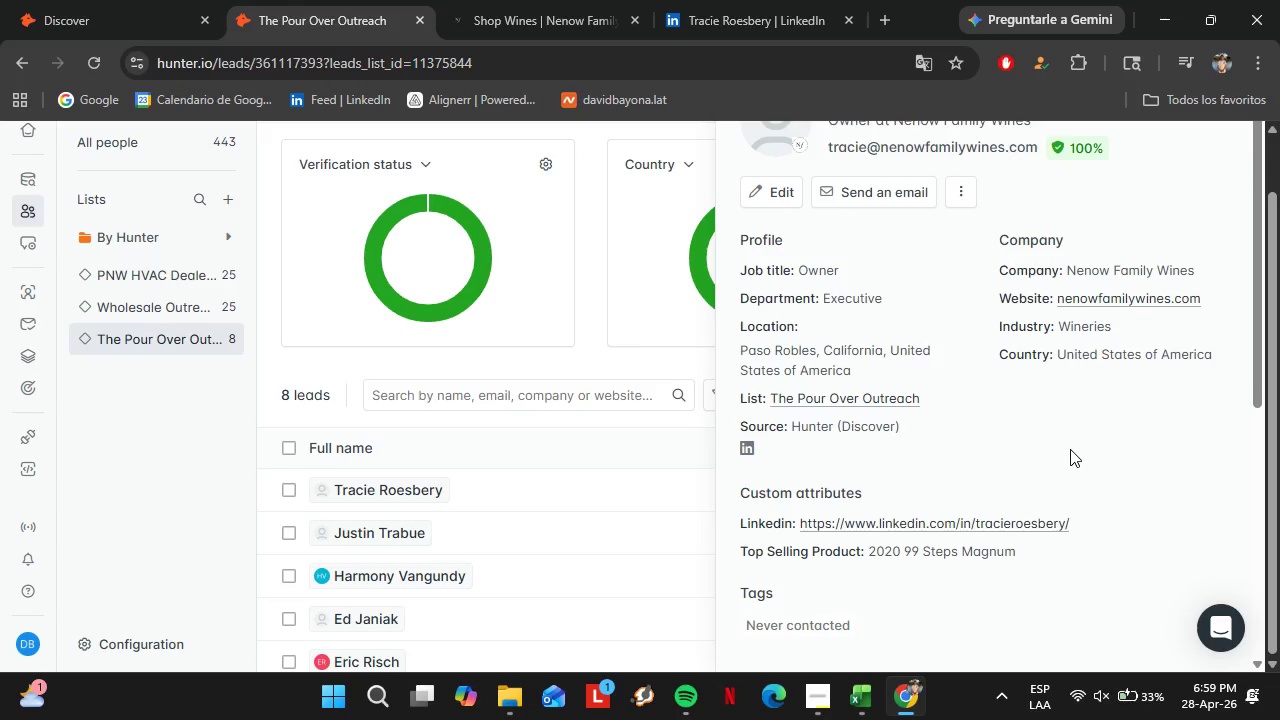 
wait(15.22)
 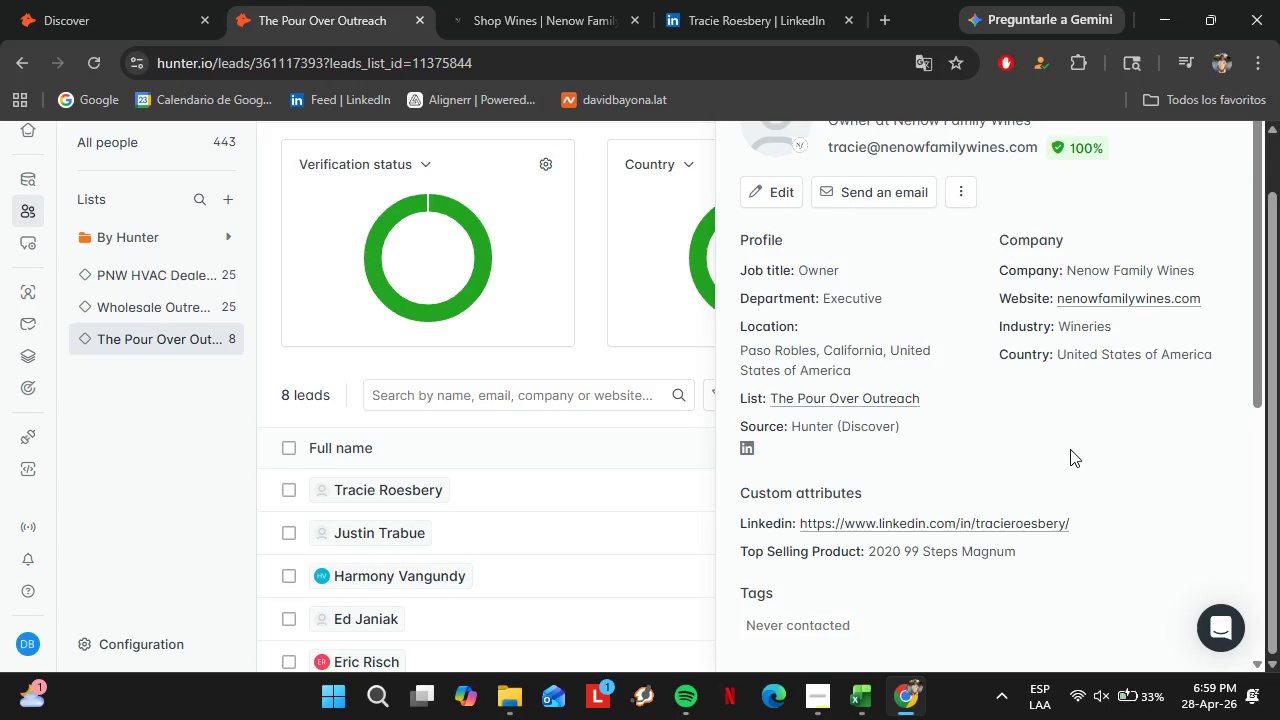 
scroll: coordinate [937, 346], scroll_direction: down, amount: 5.0
 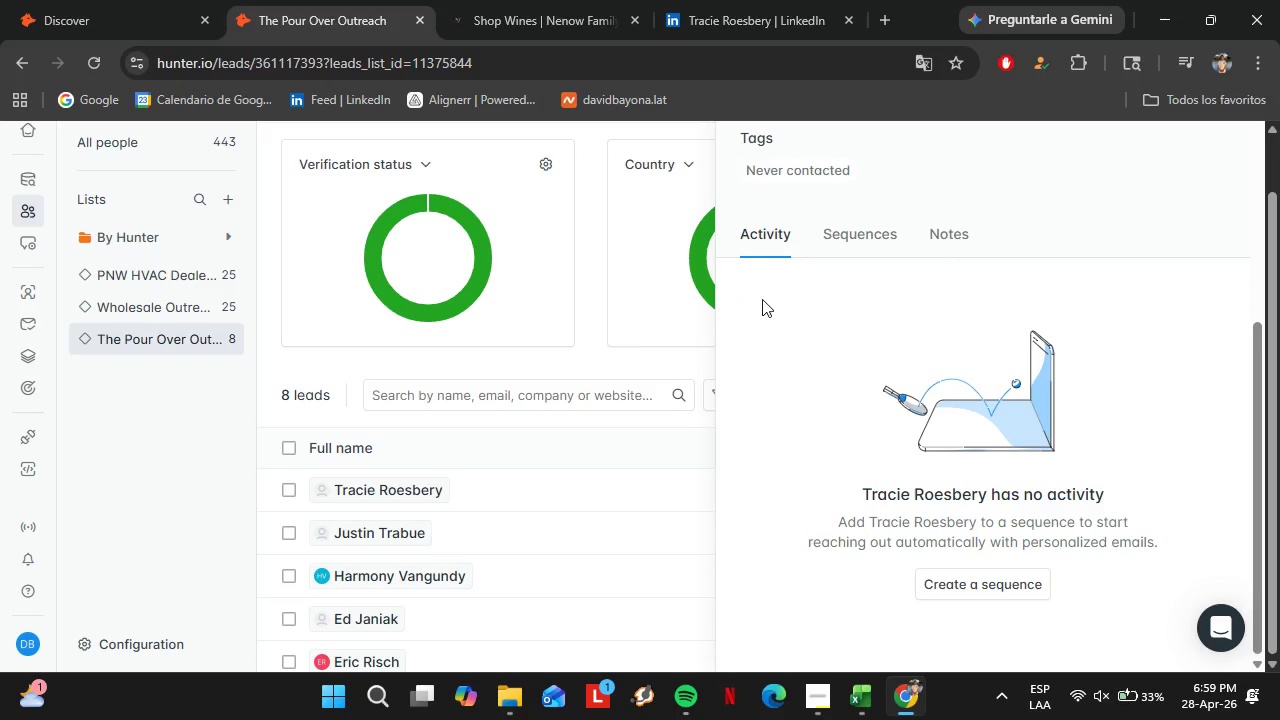 
scroll: coordinate [949, 351], scroll_direction: up, amount: 11.0
 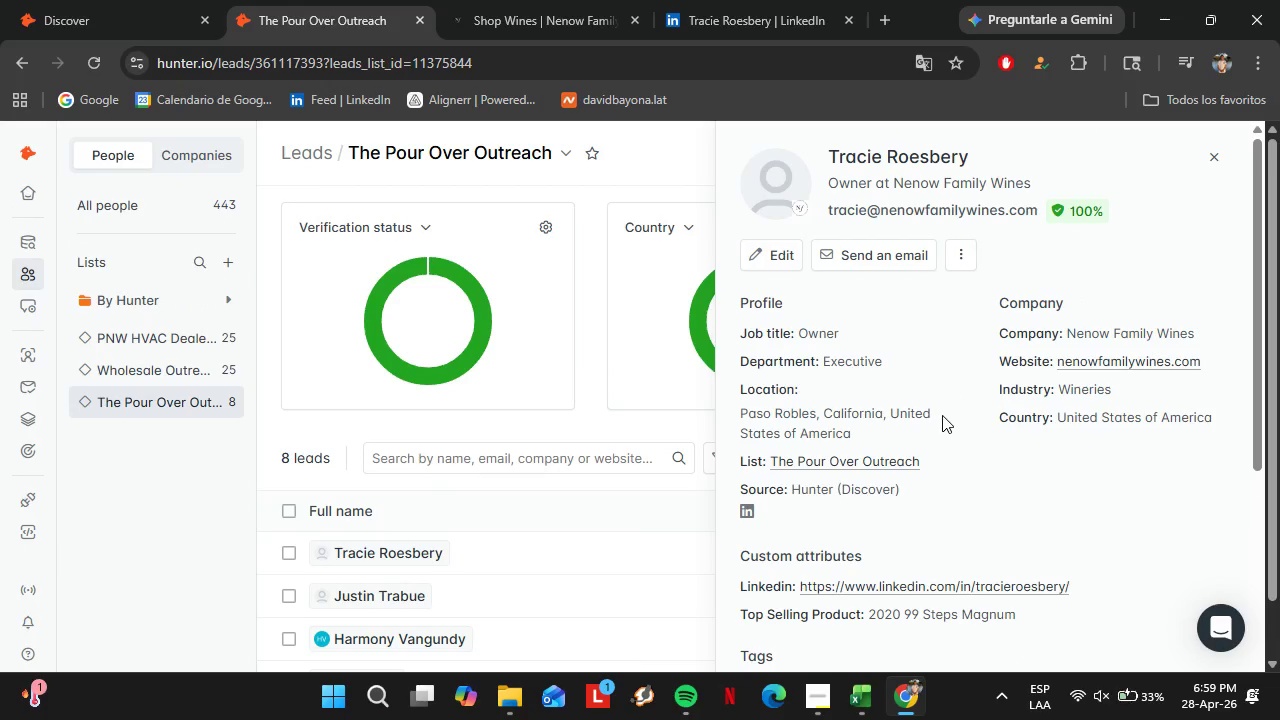 
scroll: coordinate [941, 430], scroll_direction: down, amount: 2.0
 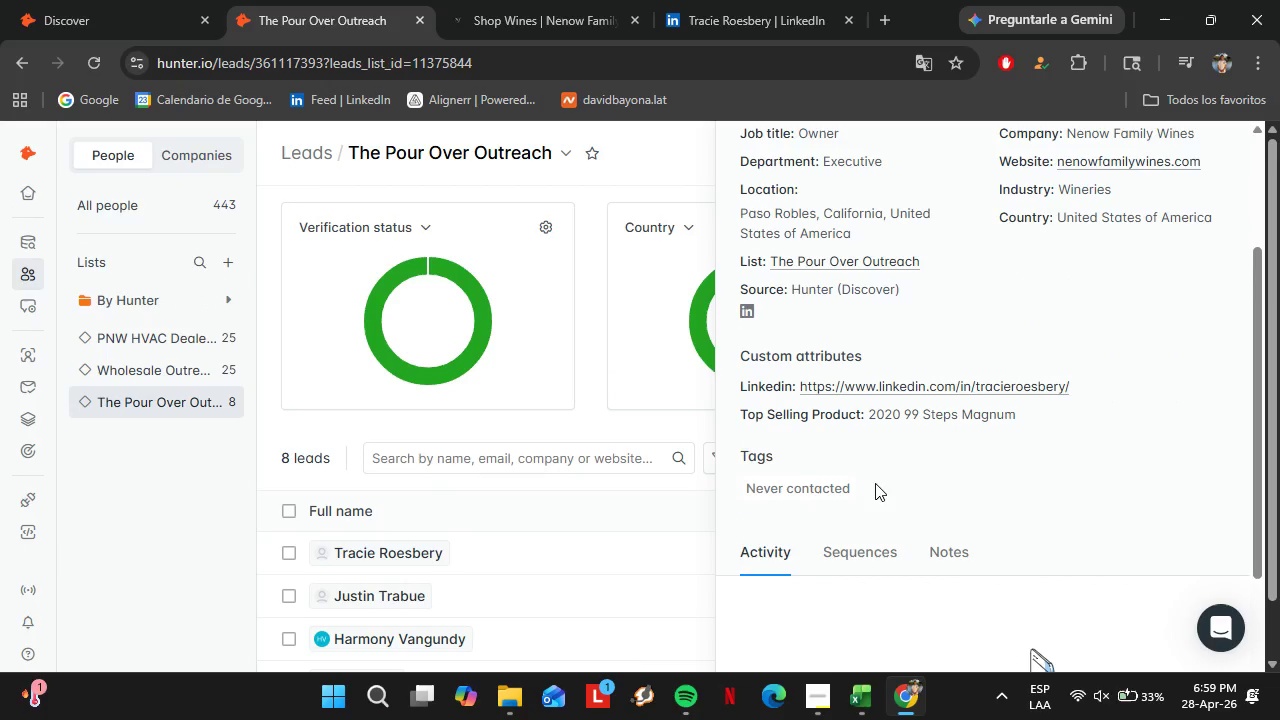 
left_click([1205, 146])
 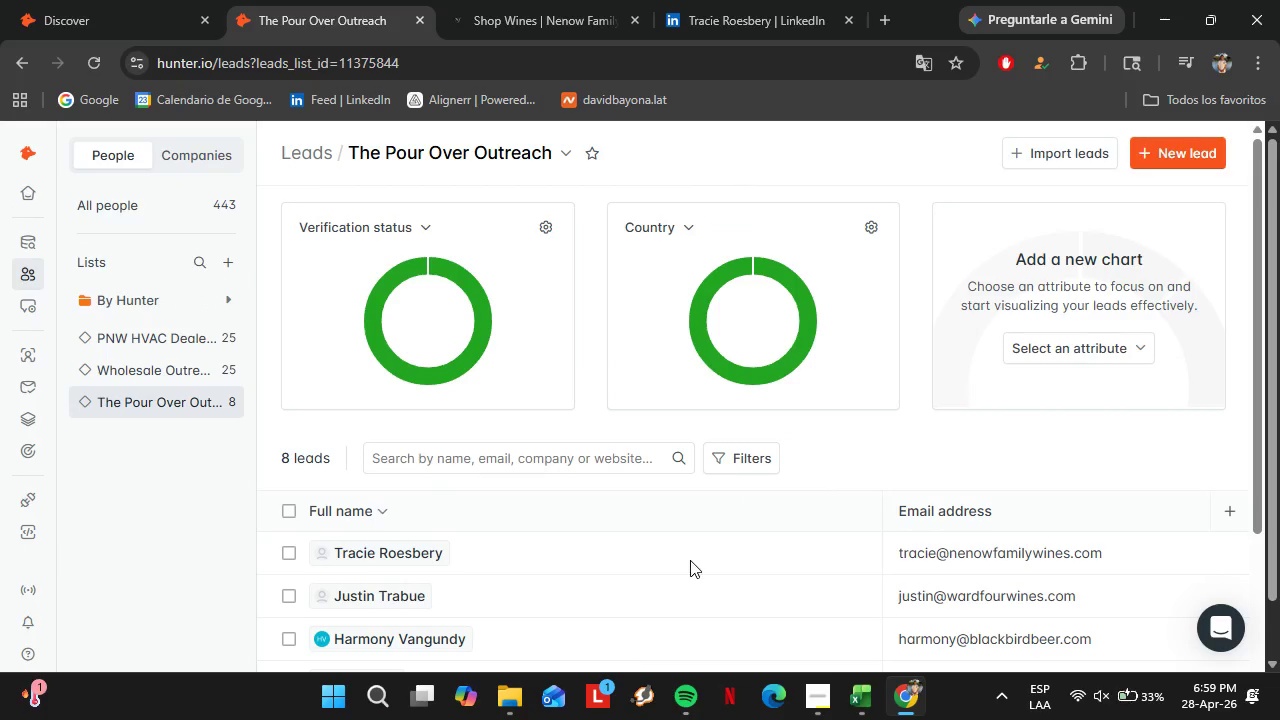 
scroll: coordinate [960, 369], scroll_direction: up, amount: 7.0
 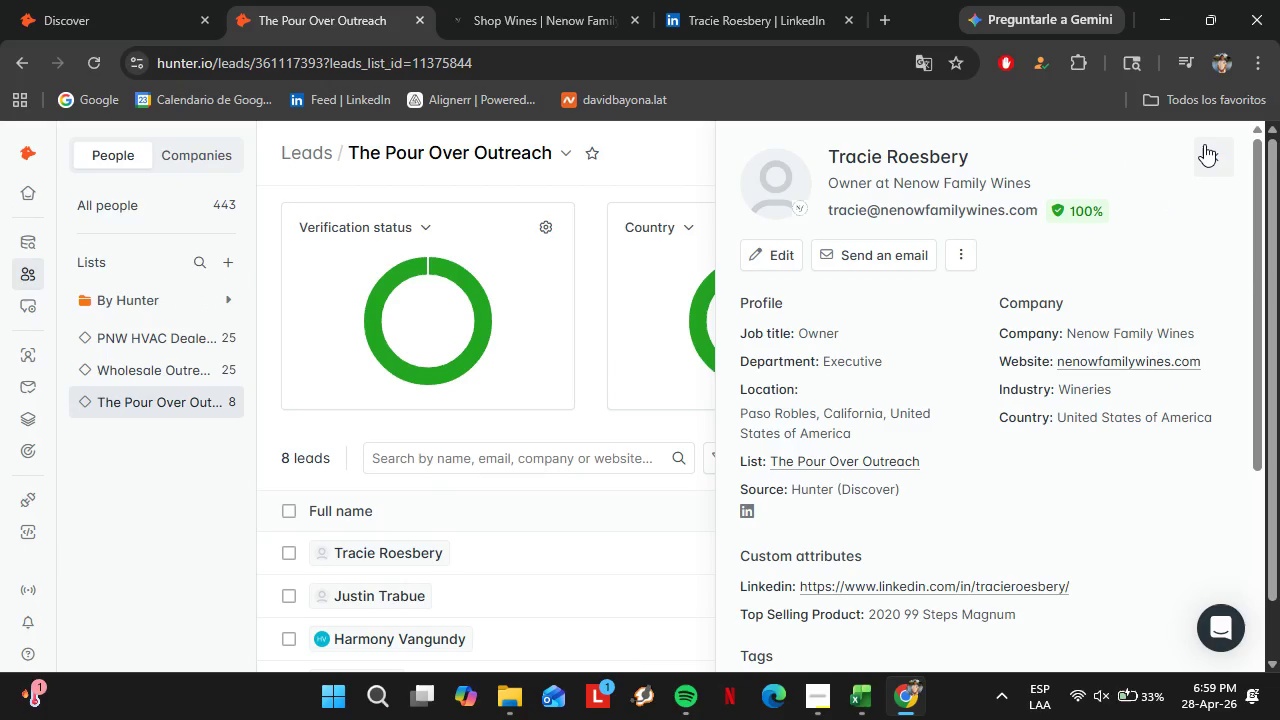 
left_click([83, 0])
 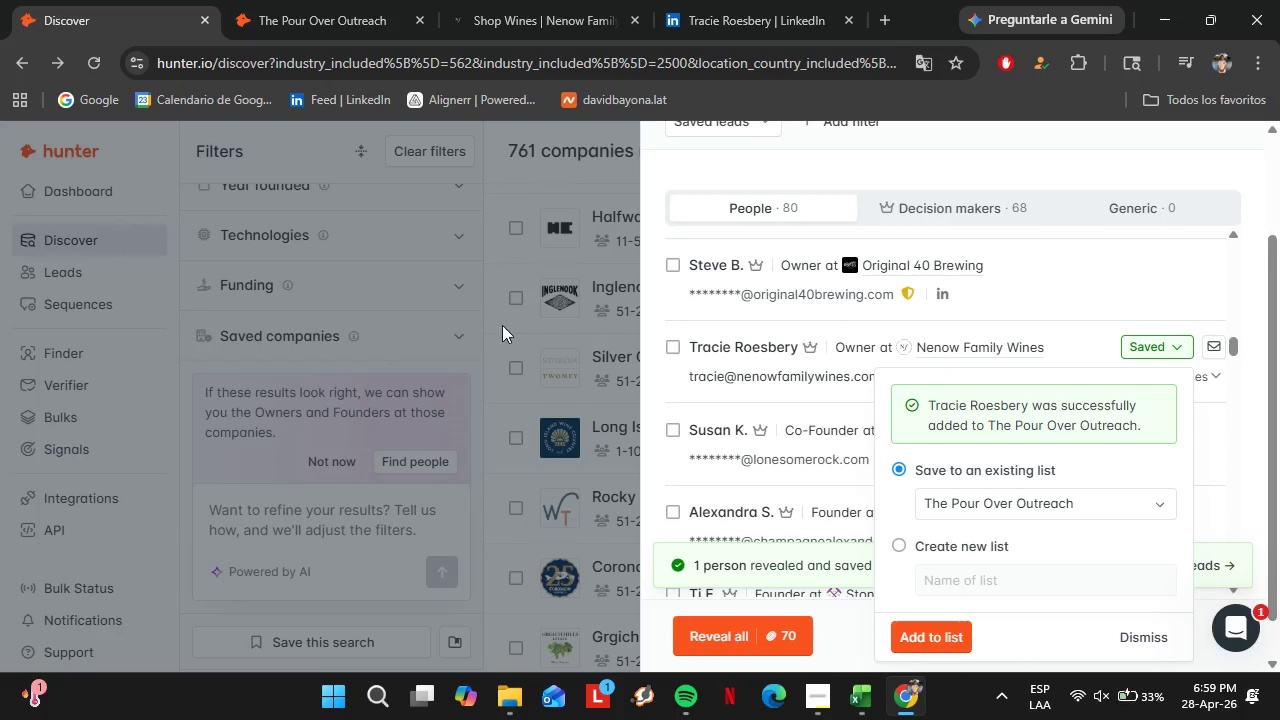 
scroll: coordinate [690, 544], scroll_direction: down, amount: 4.0
 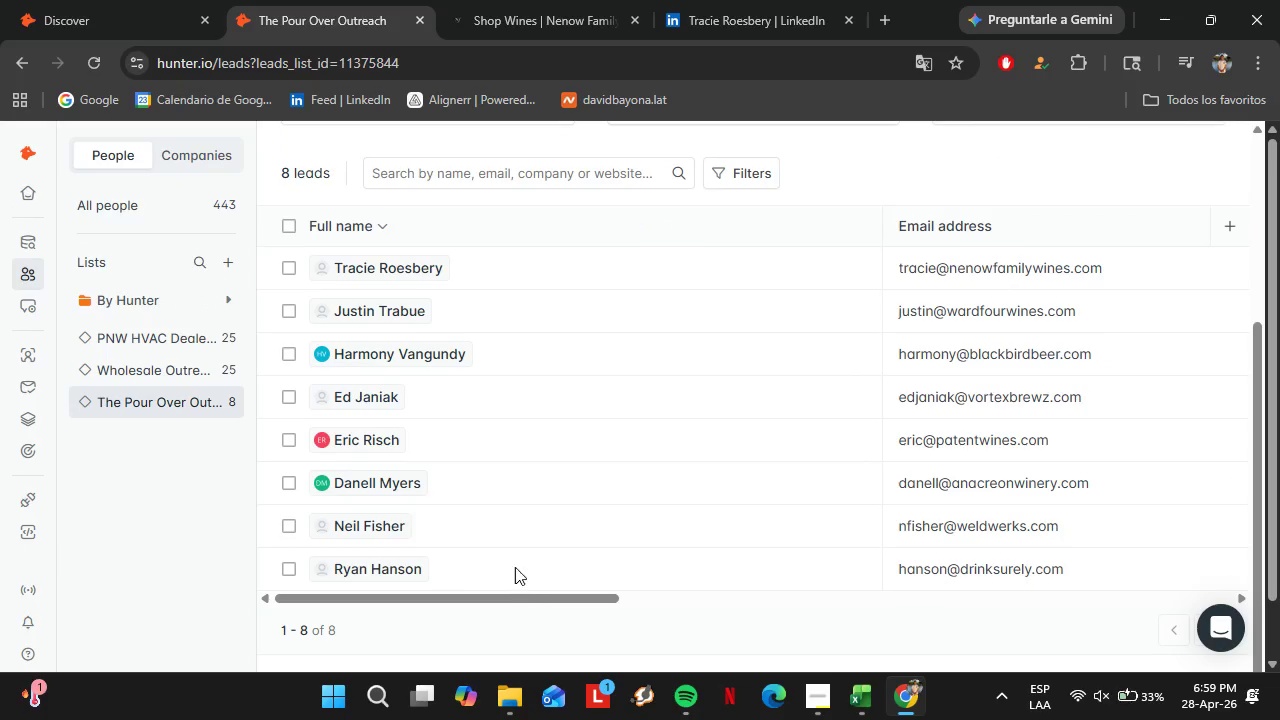 
scroll: coordinate [522, 487], scroll_direction: up, amount: 4.0
 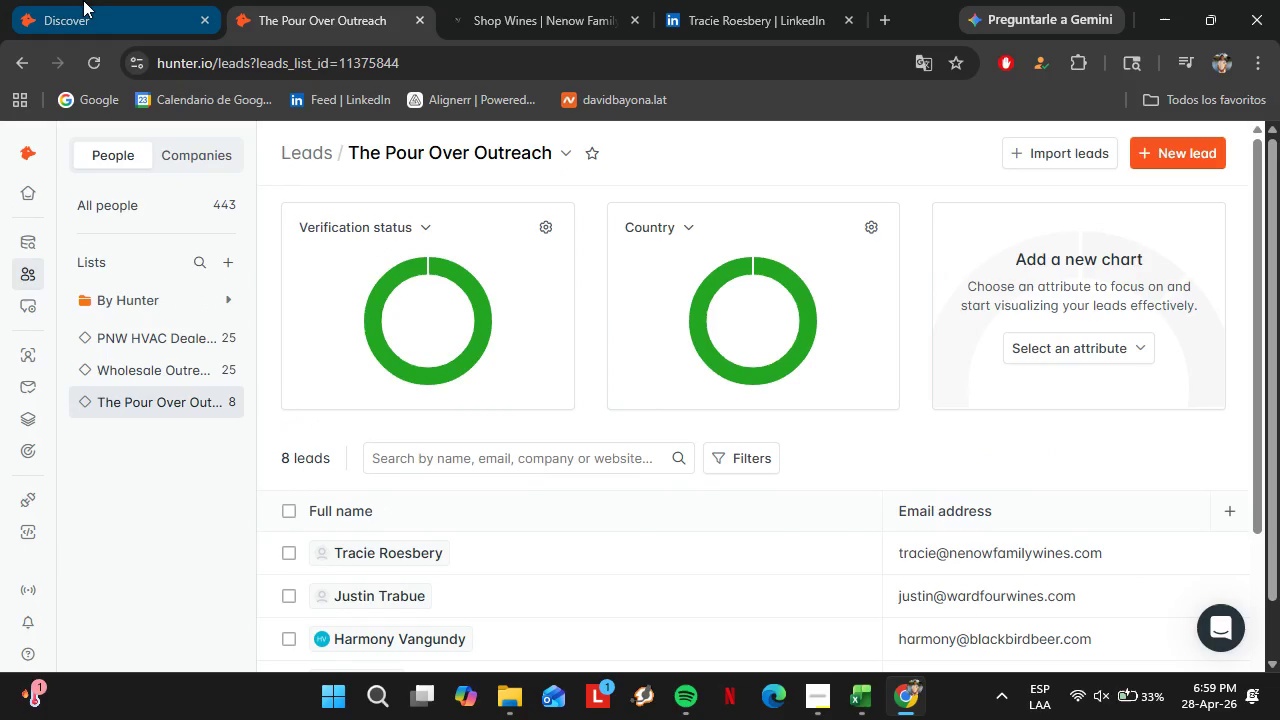 
left_click([1120, 425])
 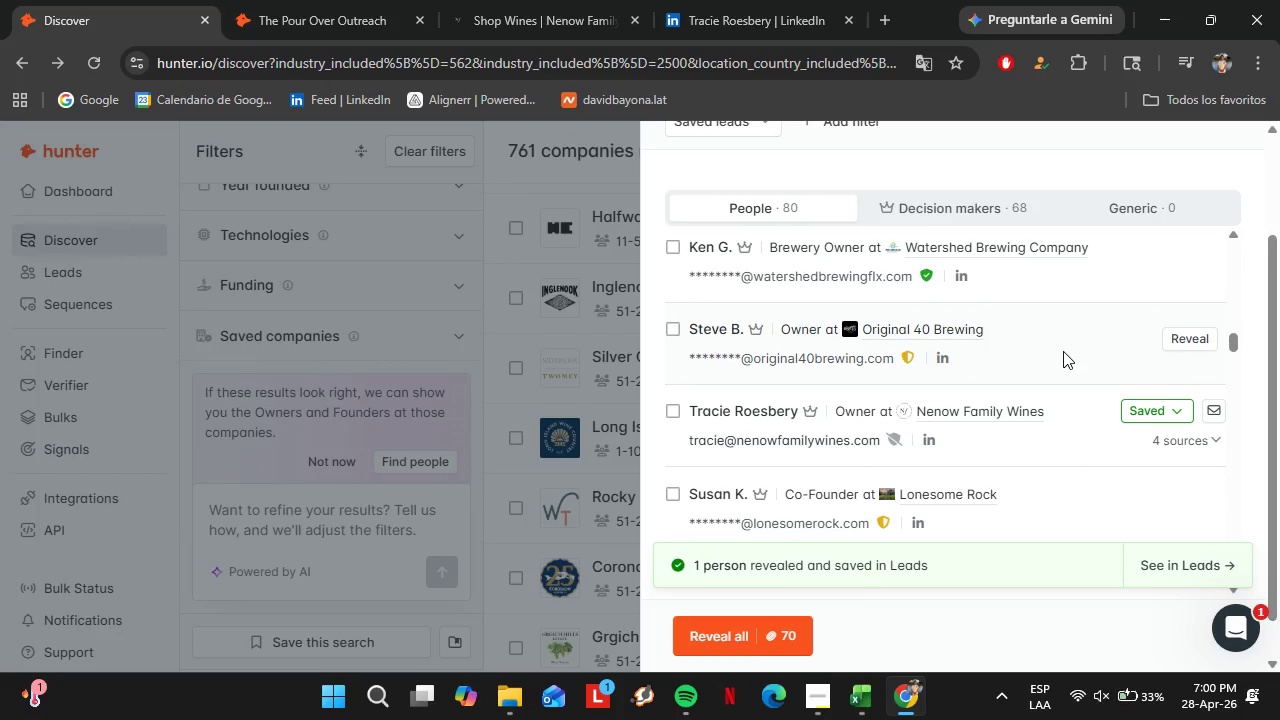 
scroll: coordinate [829, 419], scroll_direction: down, amount: 2.0
 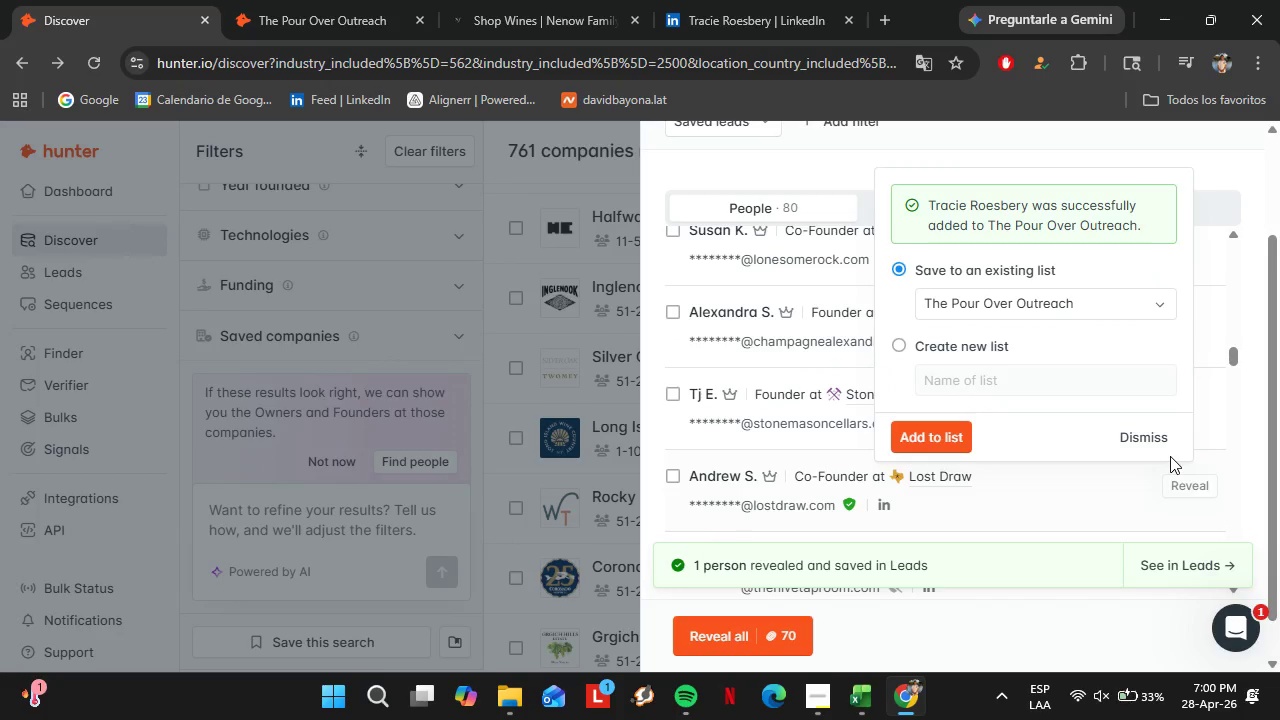 
scroll: coordinate [1063, 351], scroll_direction: up, amount: 1.0
 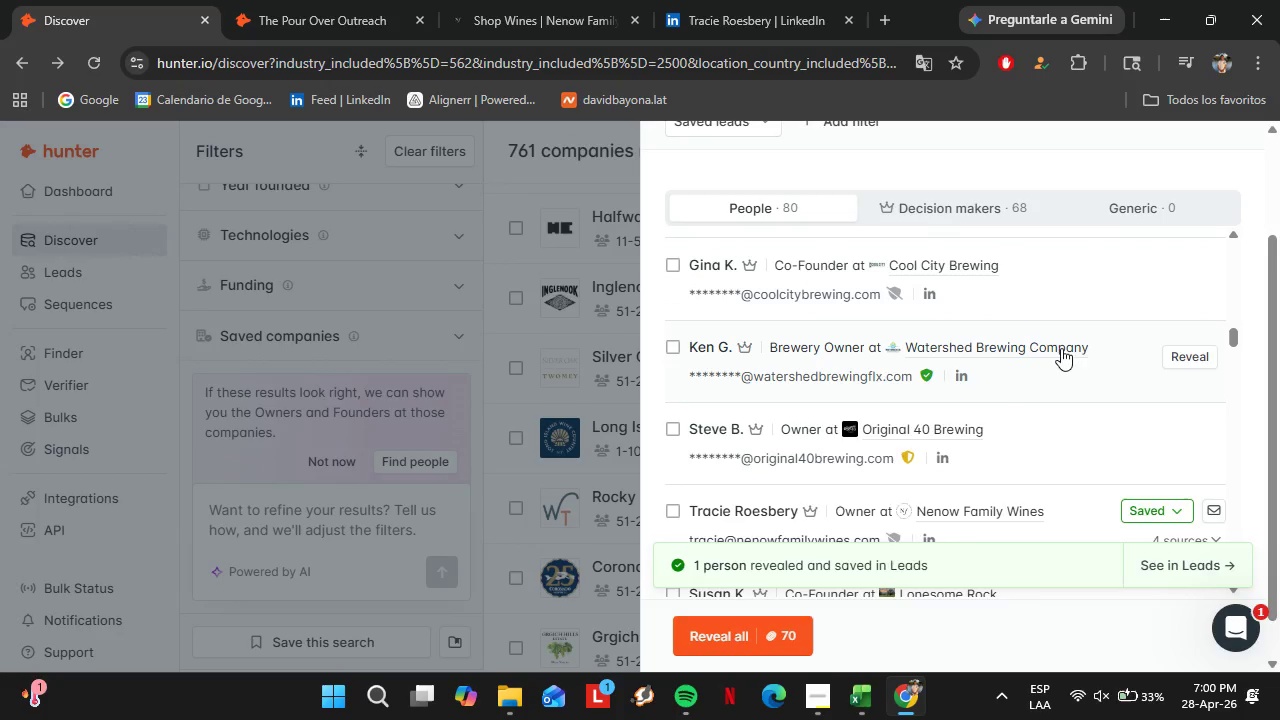 
scroll: coordinate [1077, 279], scroll_direction: down, amount: 5.0
 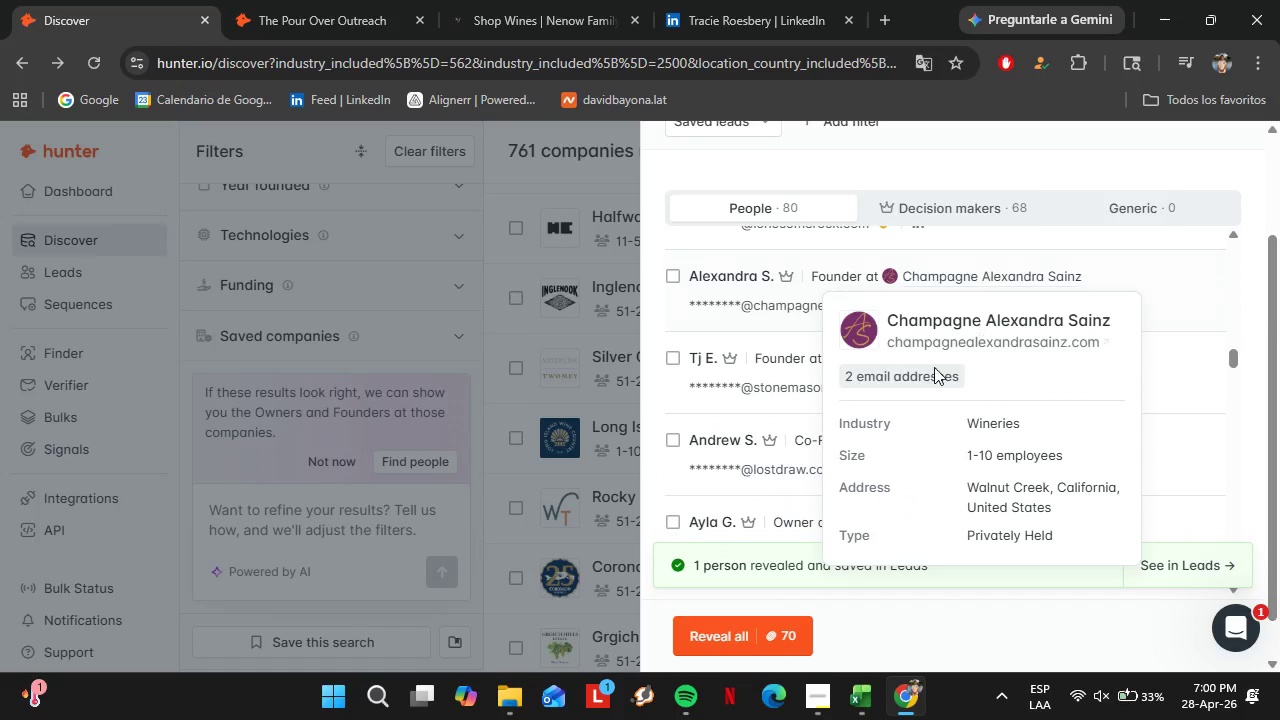 
left_click([949, 343])
 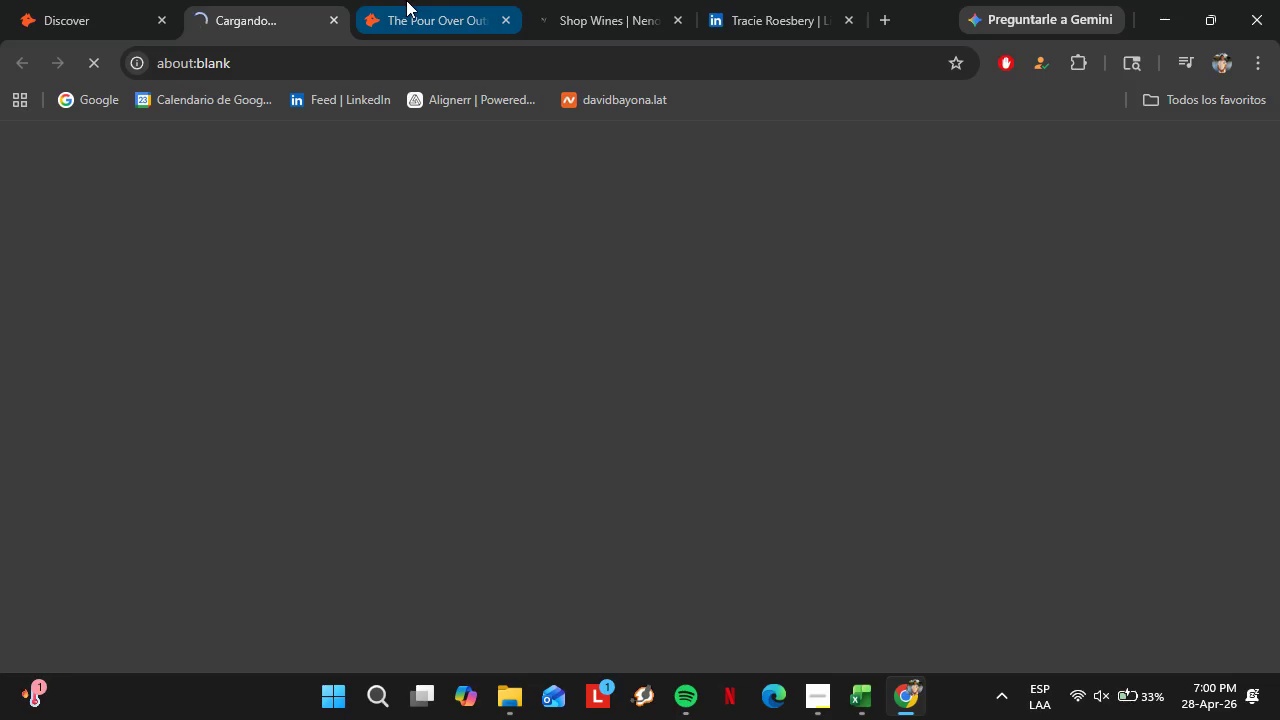 
left_click_drag(start_coordinate=[469, 0], to_coordinate=[311, 0])
 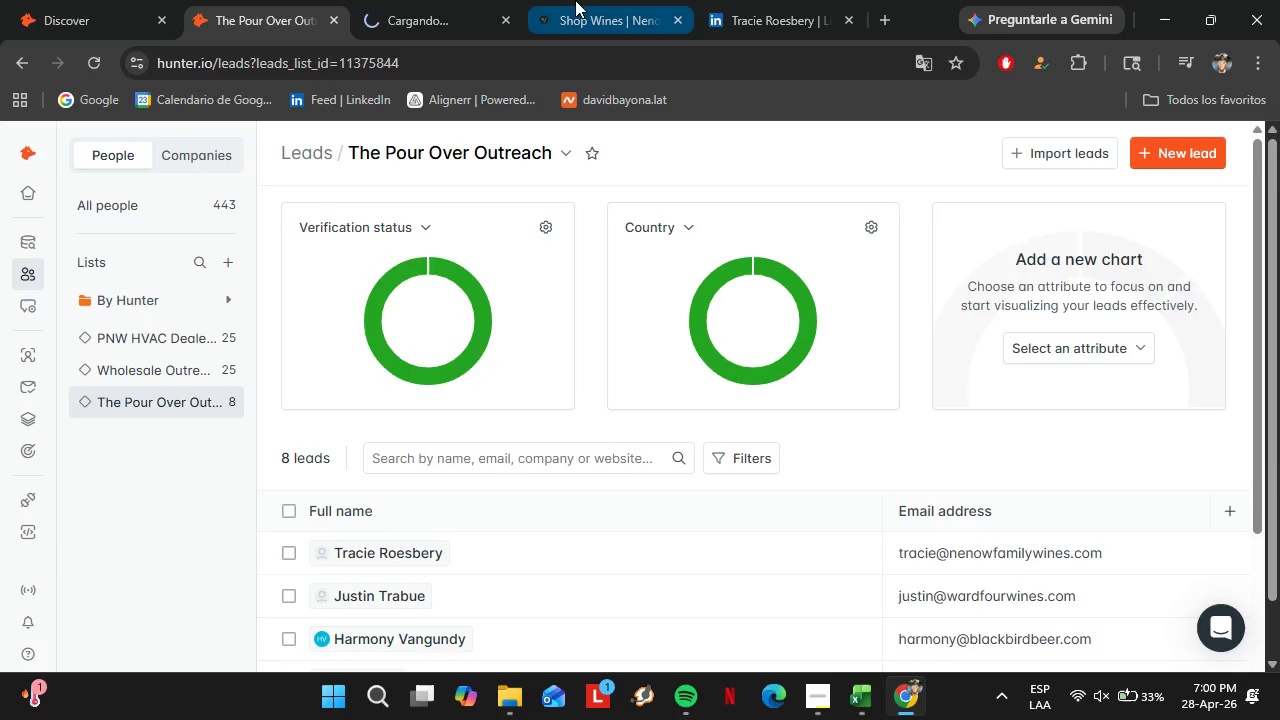 
left_click([575, 0])
 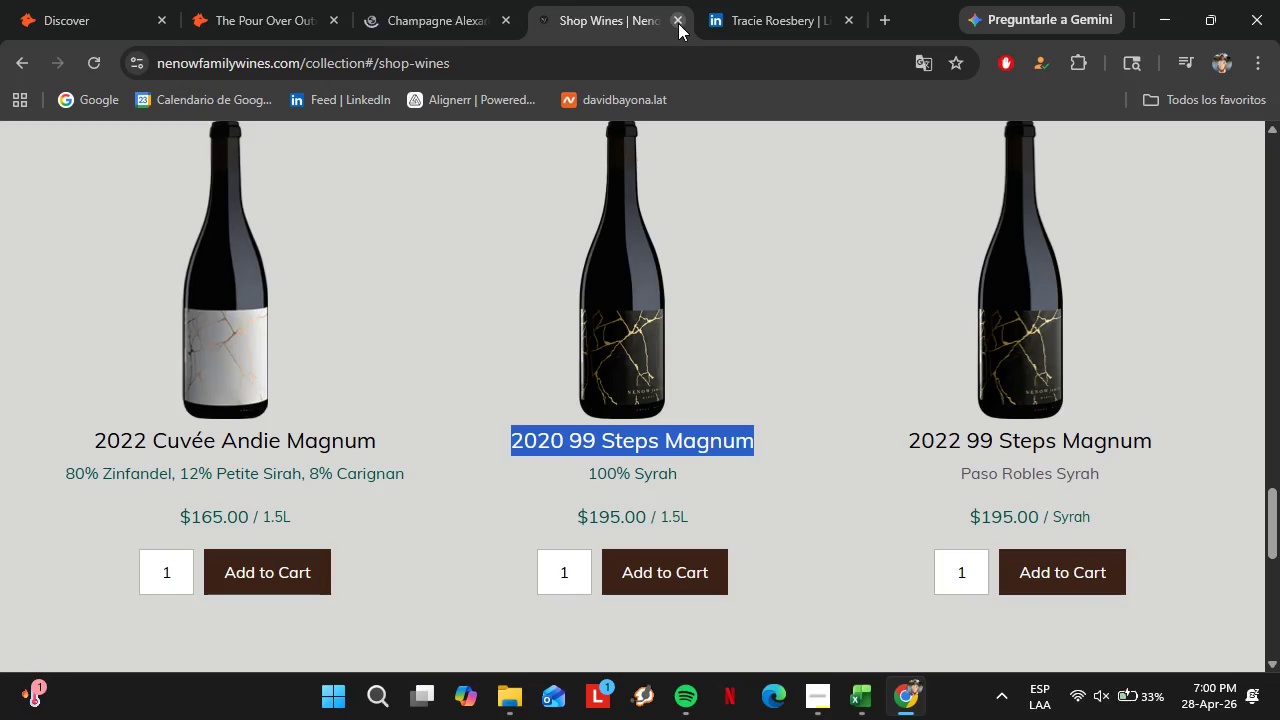 
left_click([678, 23])
 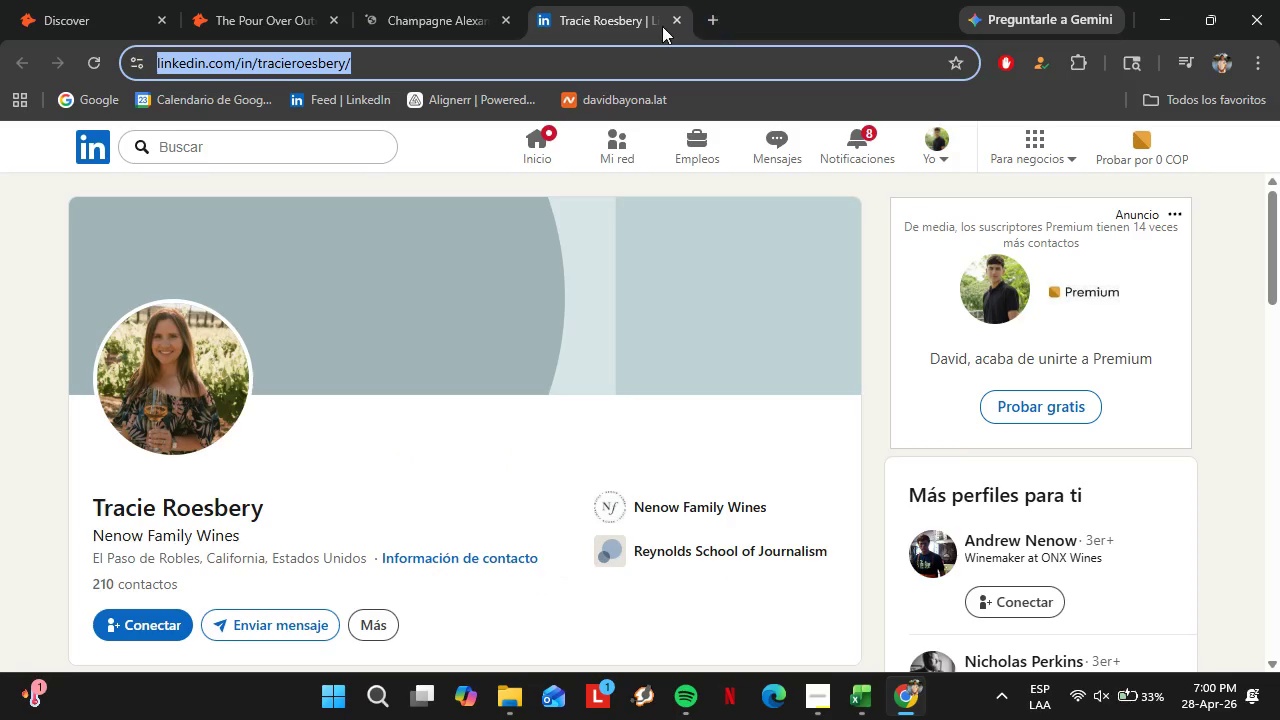 
left_click([679, 19])
 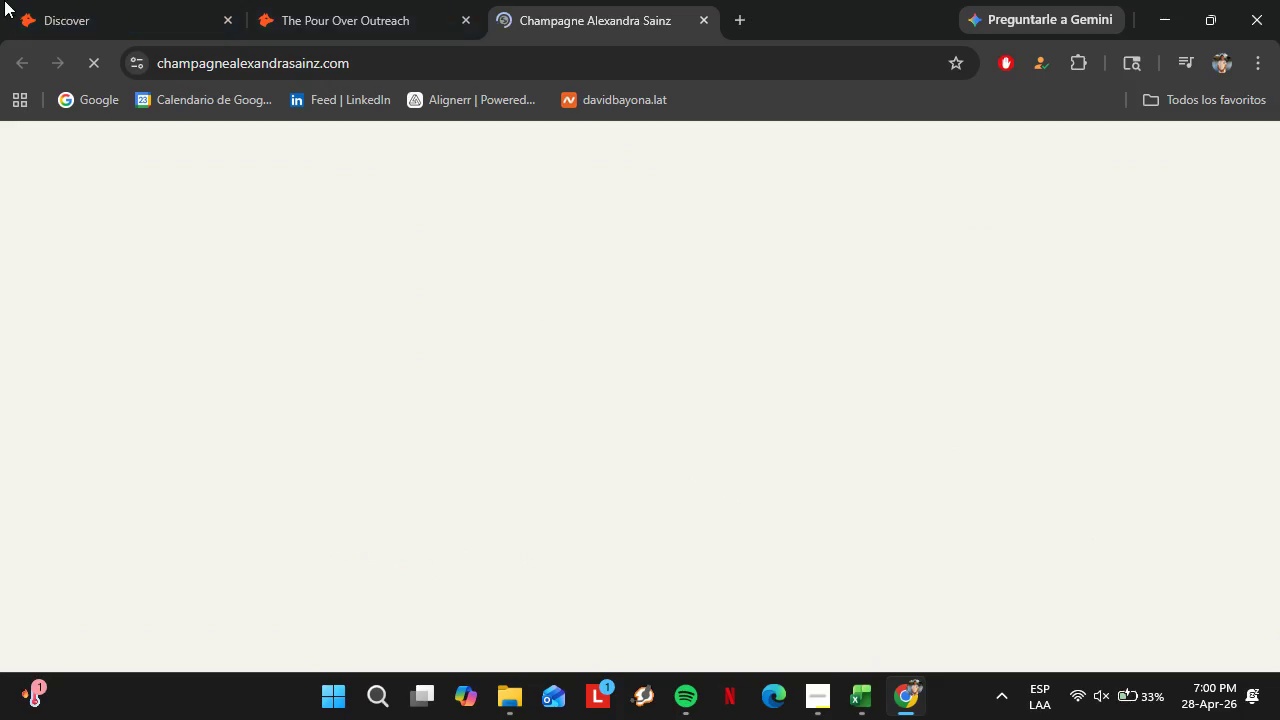 
left_click([45, 0])
 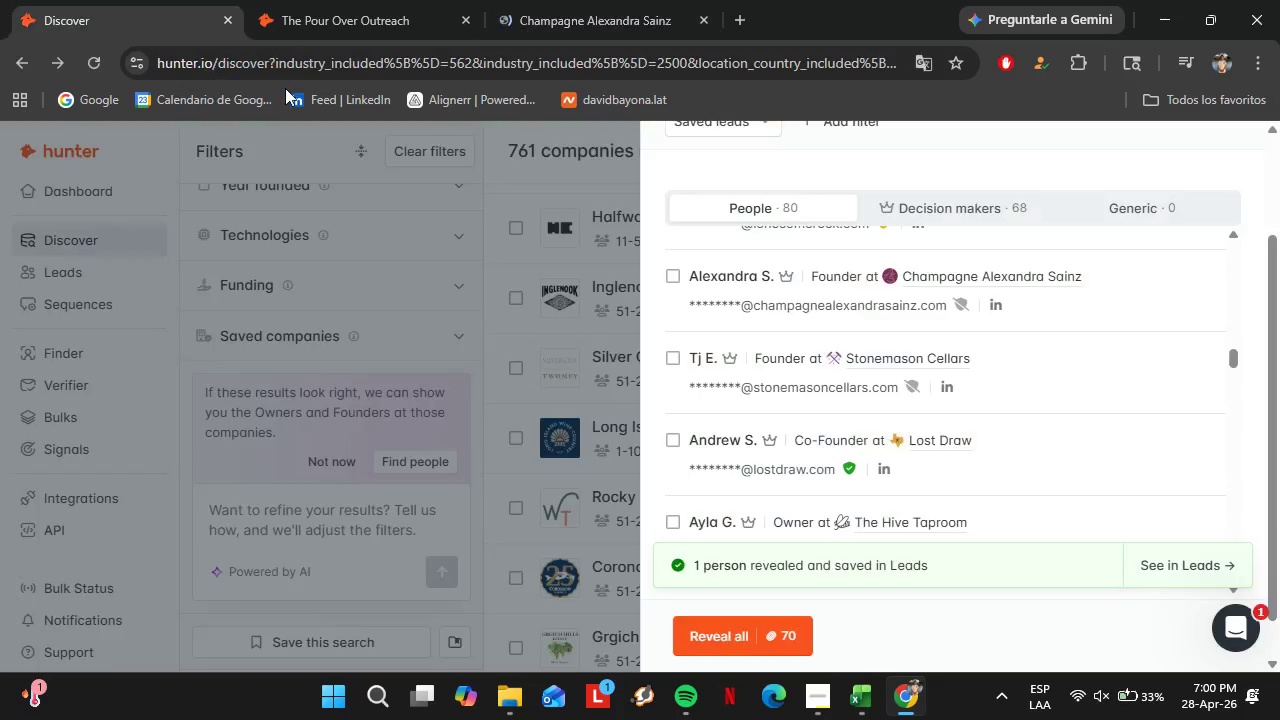 
left_click([302, 45])
 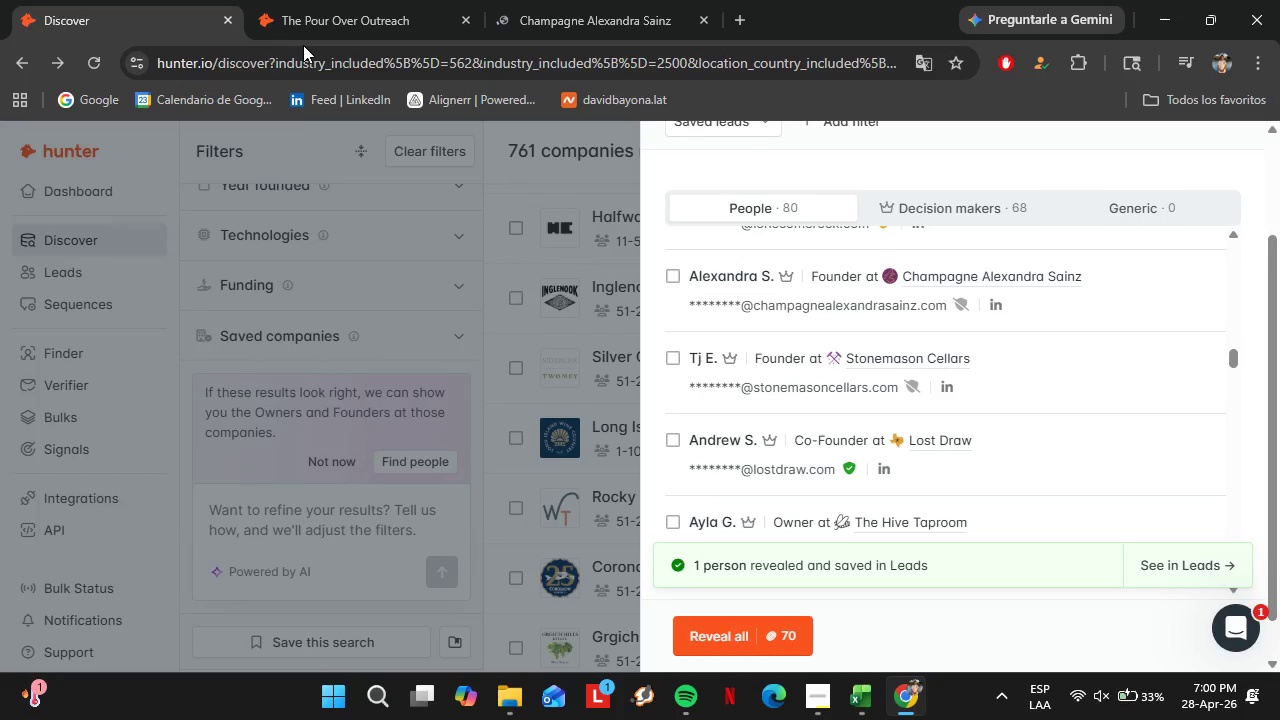 
left_click([308, 23])
 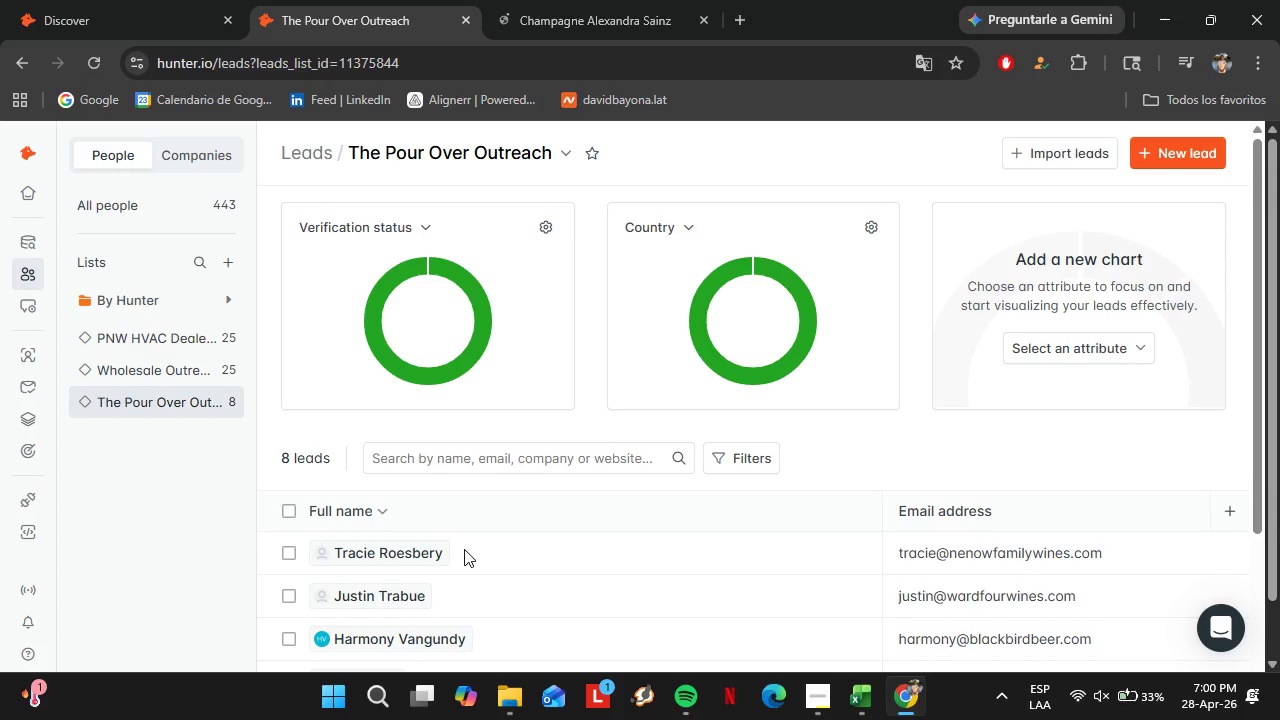 
left_click_drag(start_coordinate=[532, 599], to_coordinate=[1035, 607])
 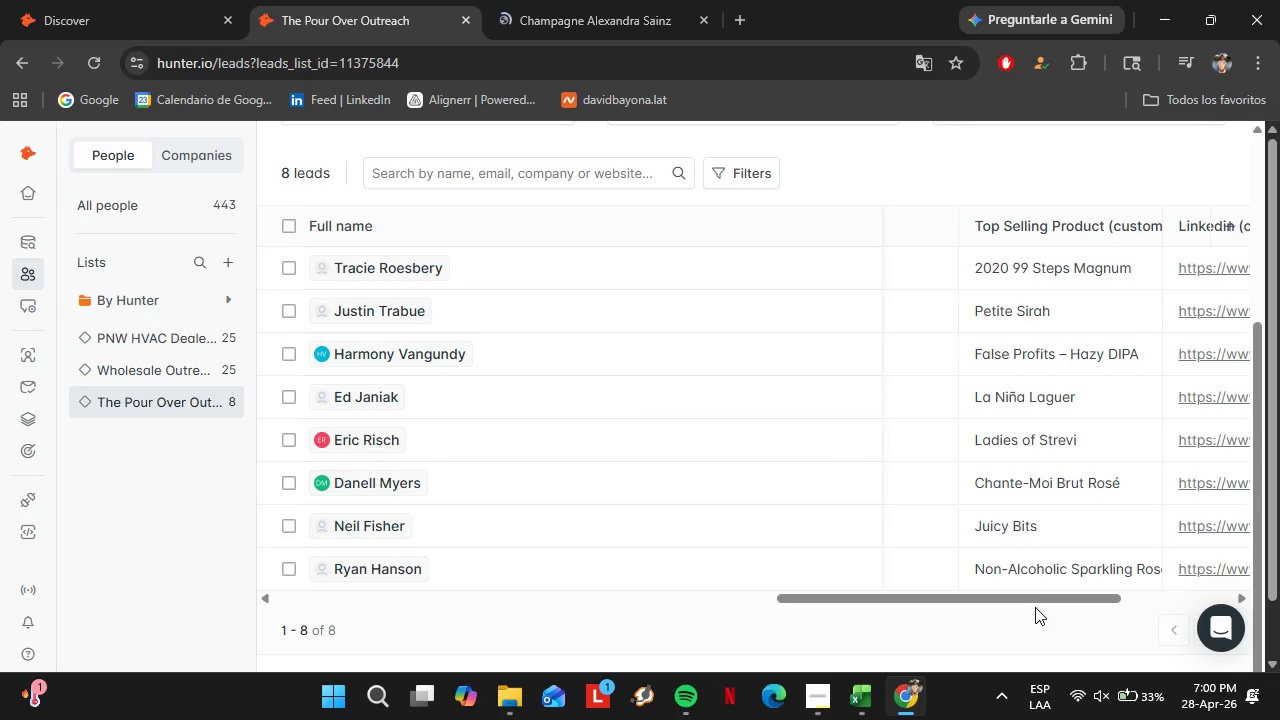 
scroll: coordinate [577, 540], scroll_direction: down, amount: 3.0
 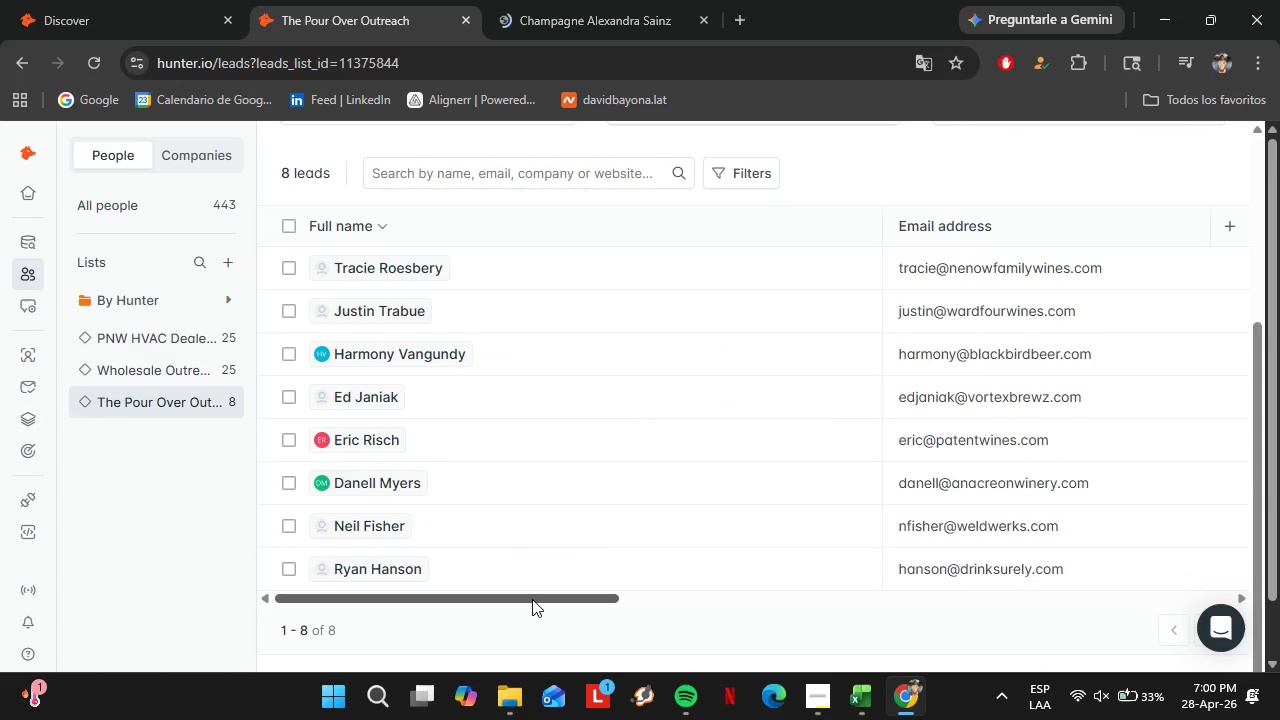 
wait(14.01)
 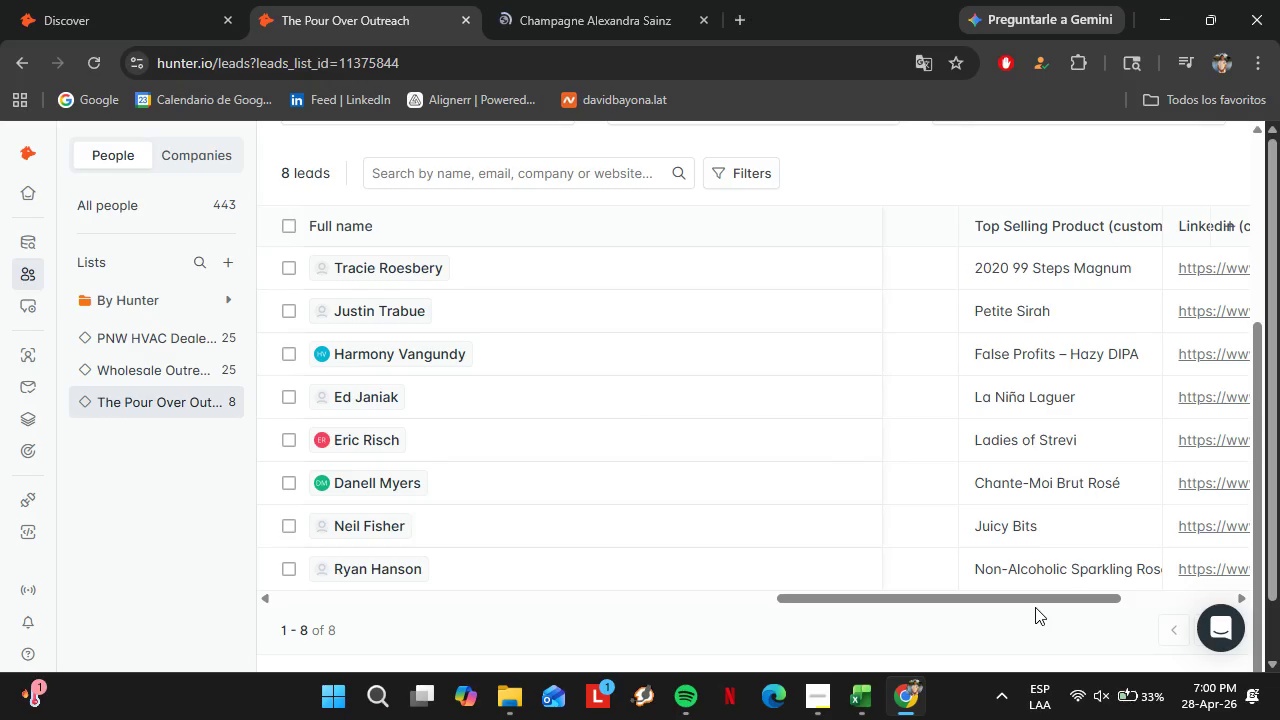 
left_click_drag(start_coordinate=[812, 603], to_coordinate=[255, 594])
 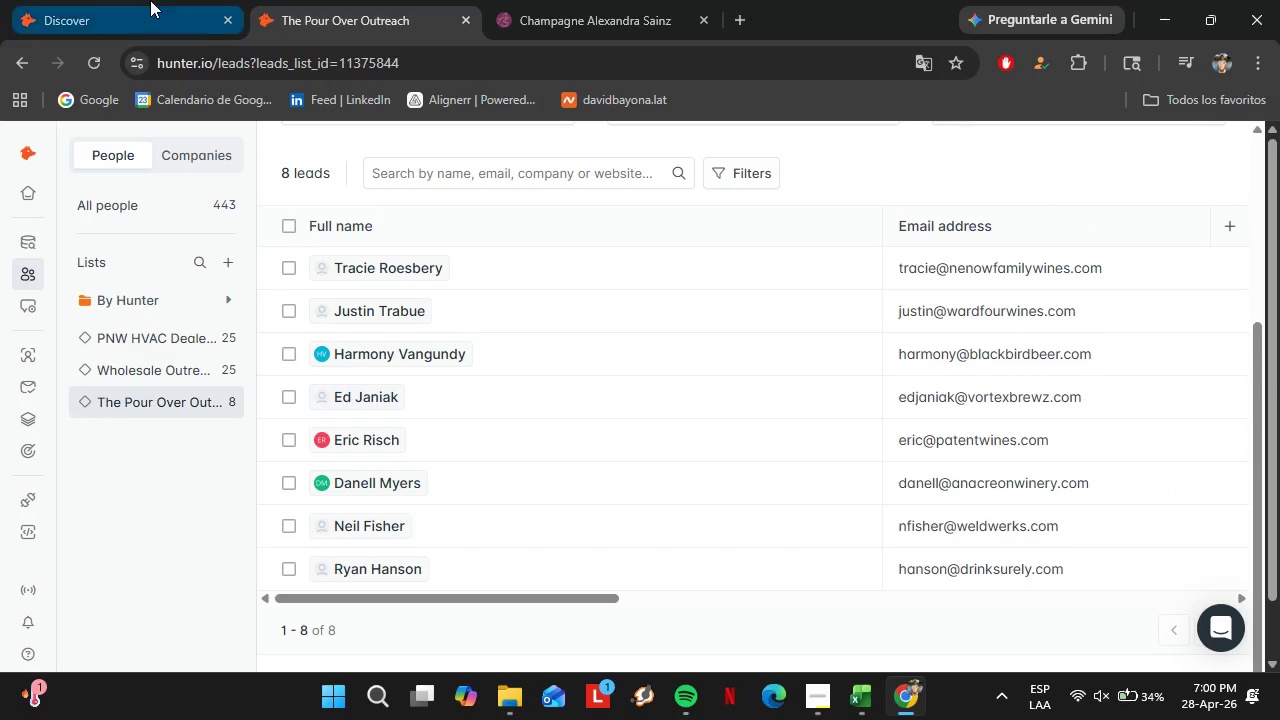 
left_click([149, 0])
 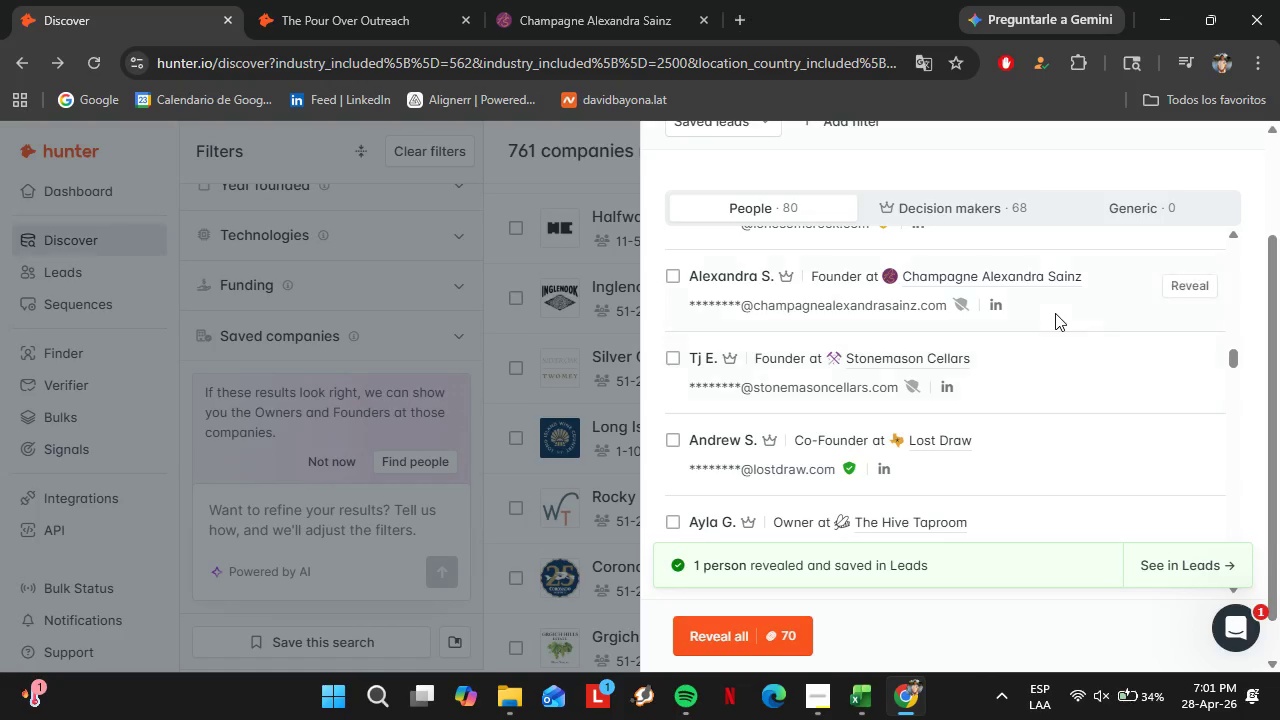 
scroll: coordinate [1042, 338], scroll_direction: up, amount: 1.0
 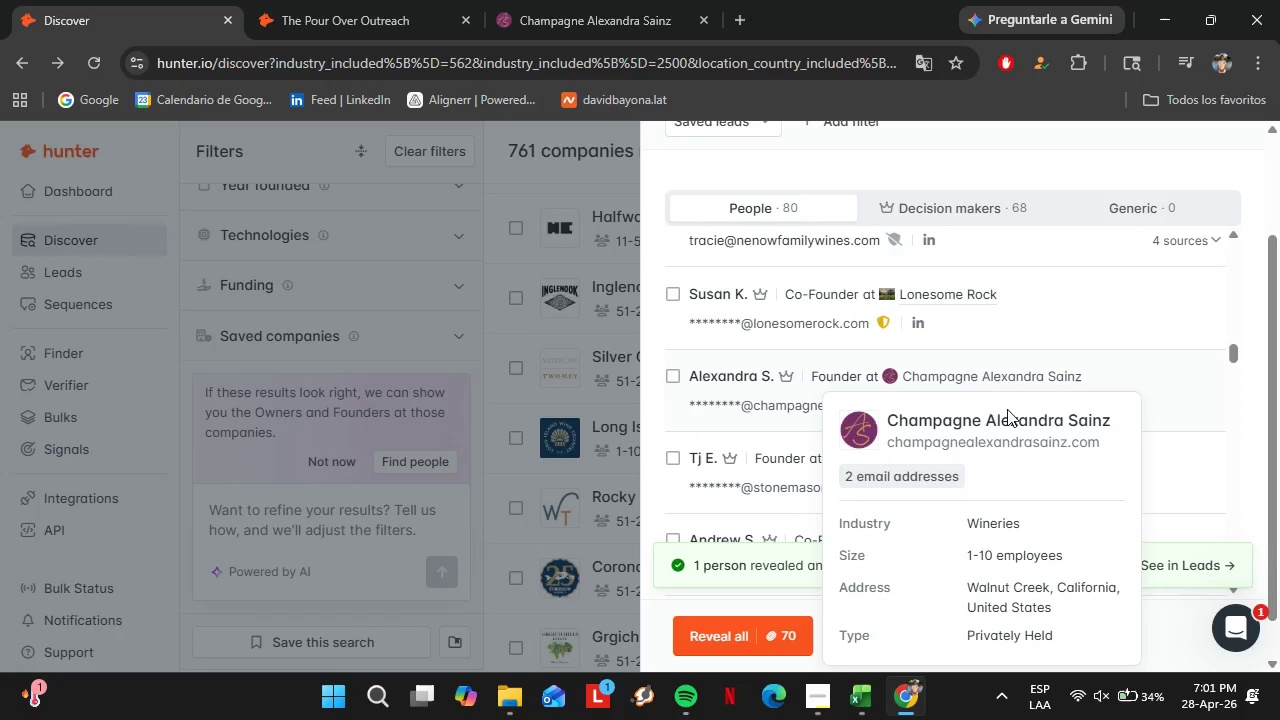 
left_click([997, 439])
 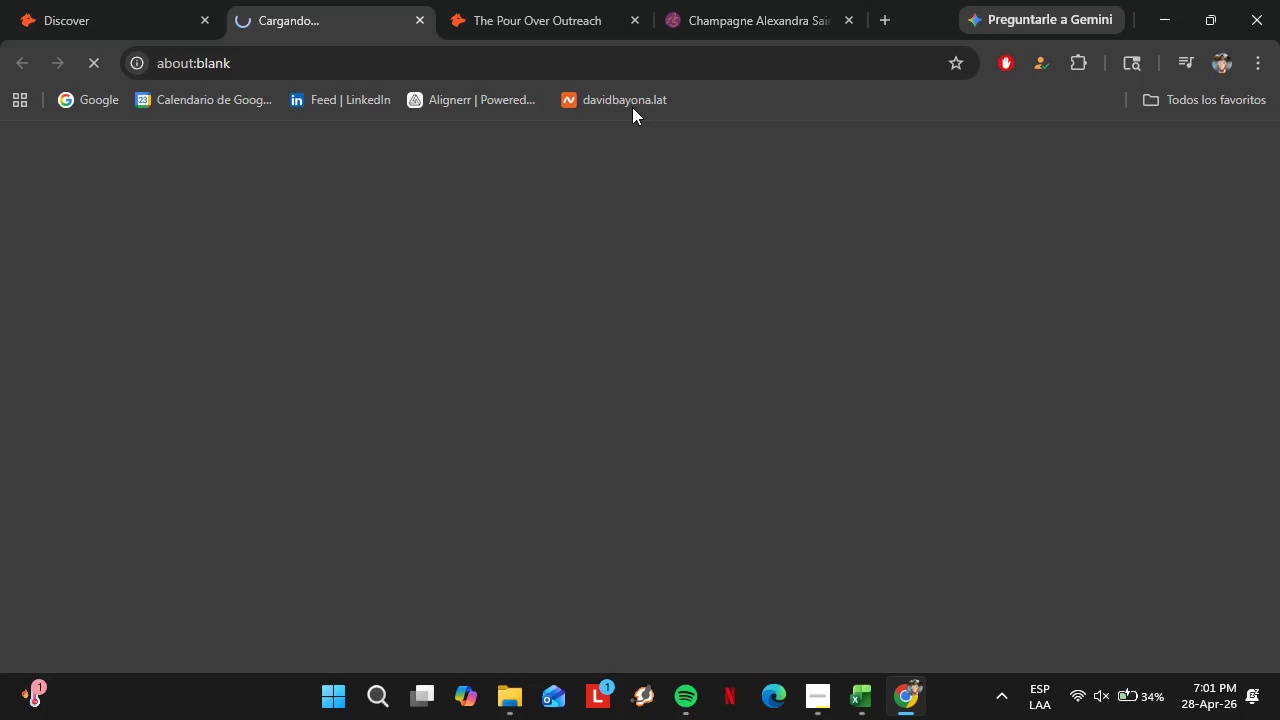 
left_click_drag(start_coordinate=[350, 0], to_coordinate=[714, 26])
 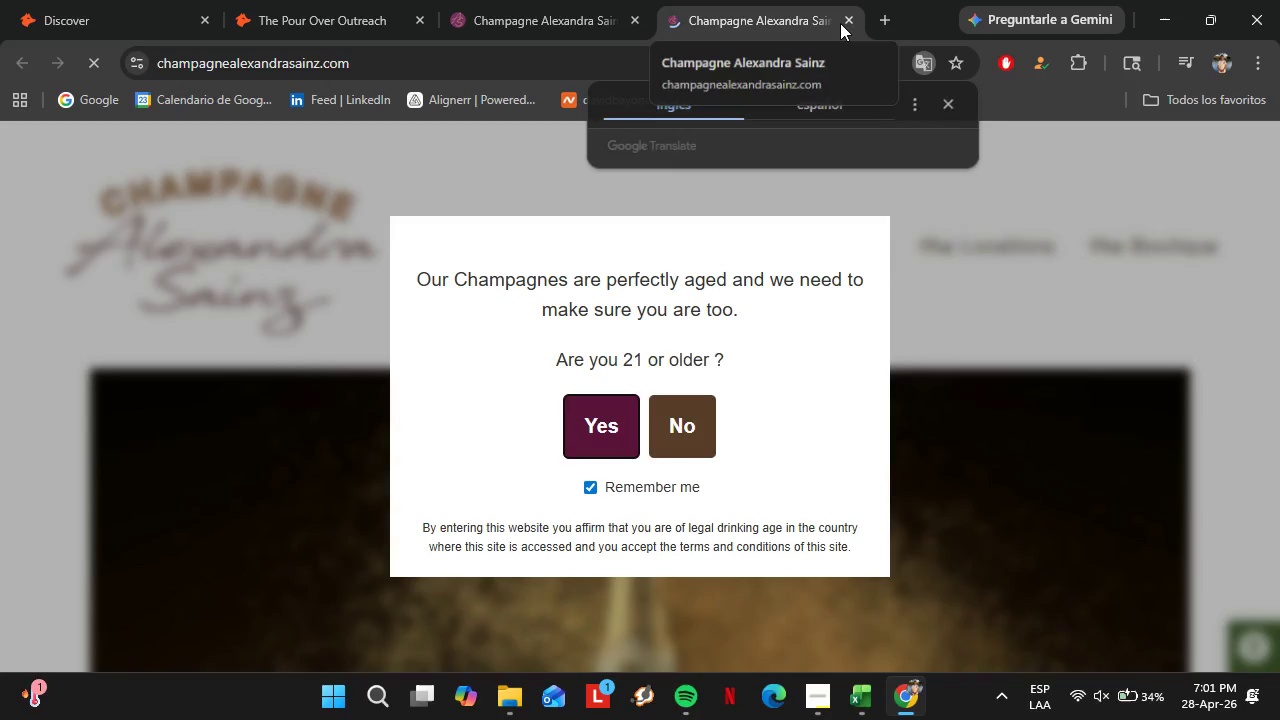 
double_click([847, 23])
 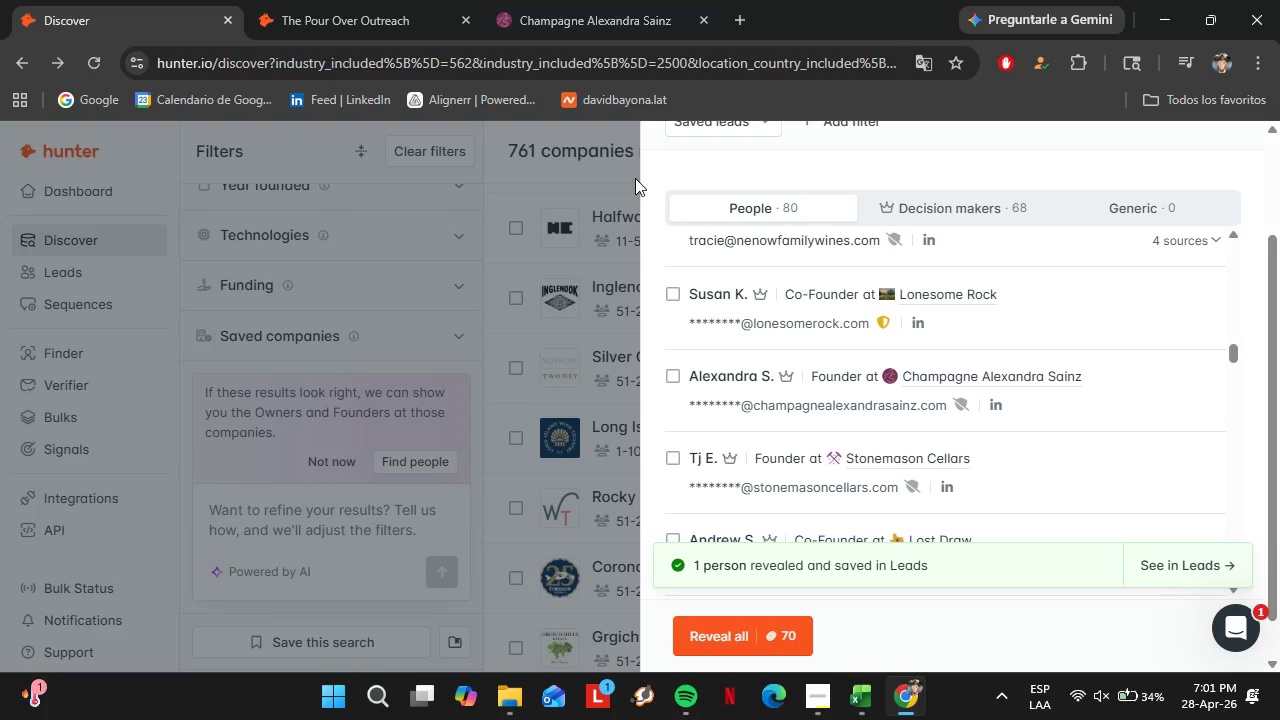 
left_click([564, 0])
 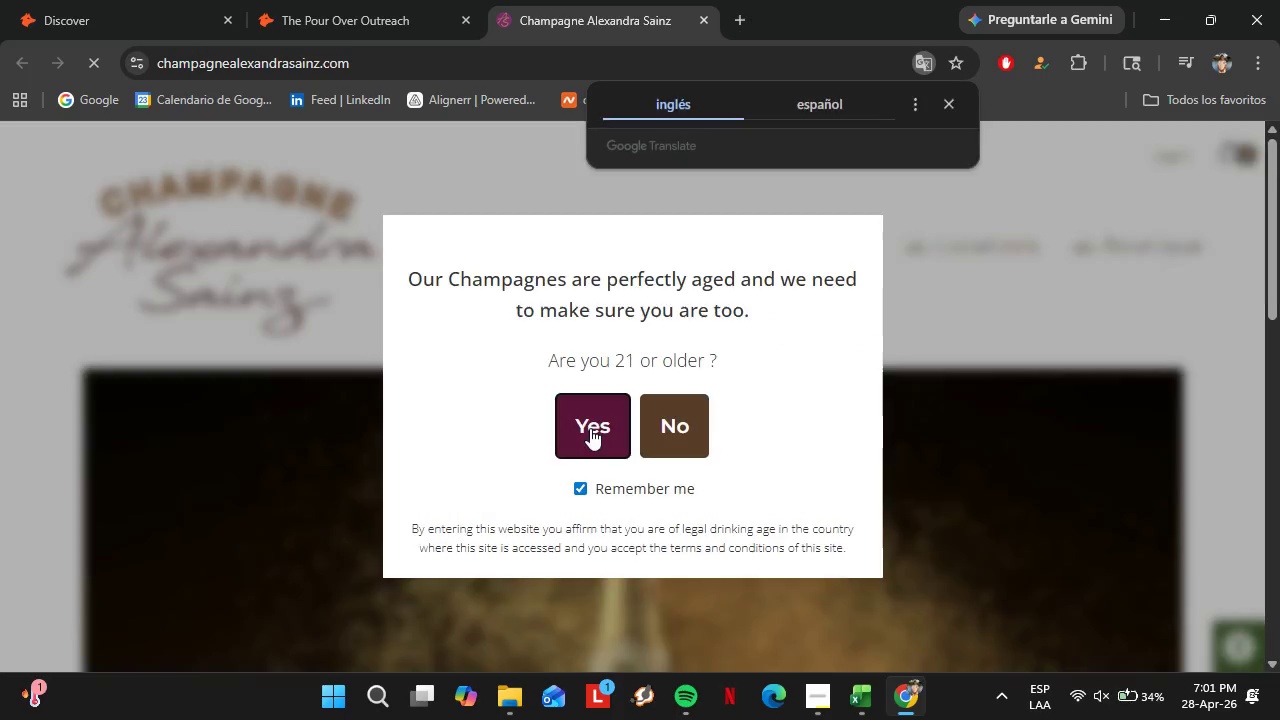 
left_click([590, 428])
 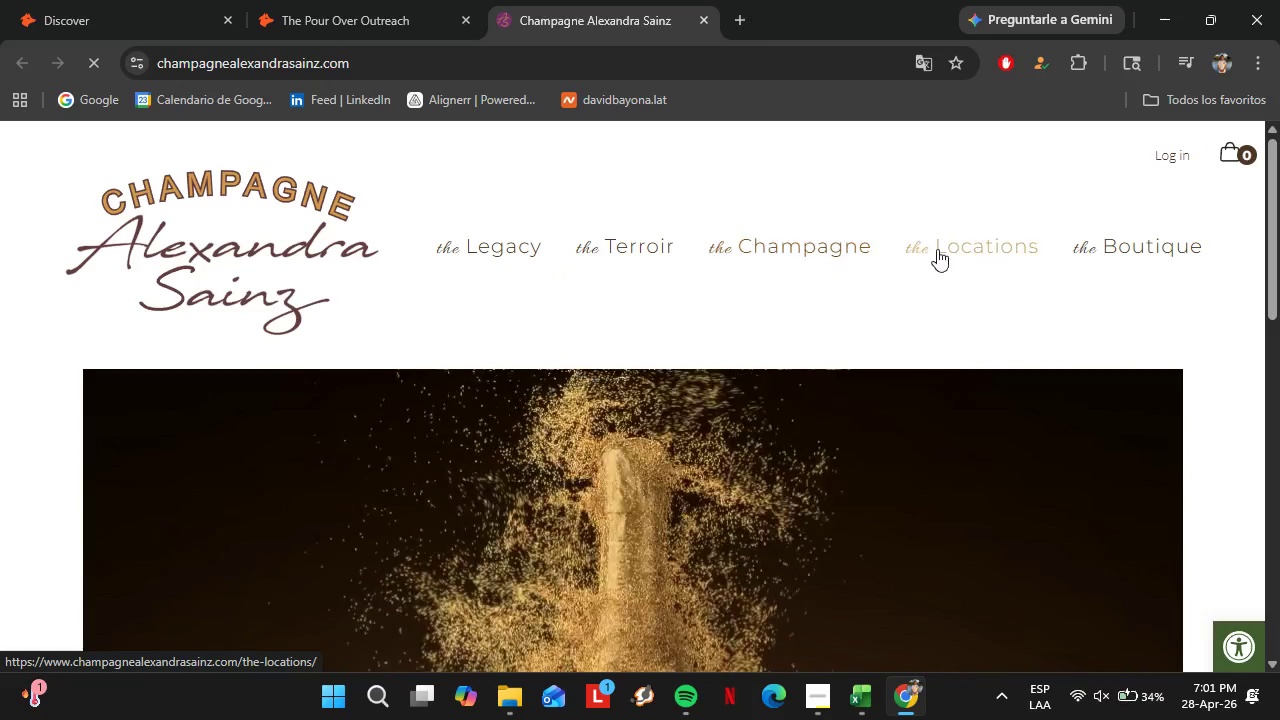 
wait(7.44)
 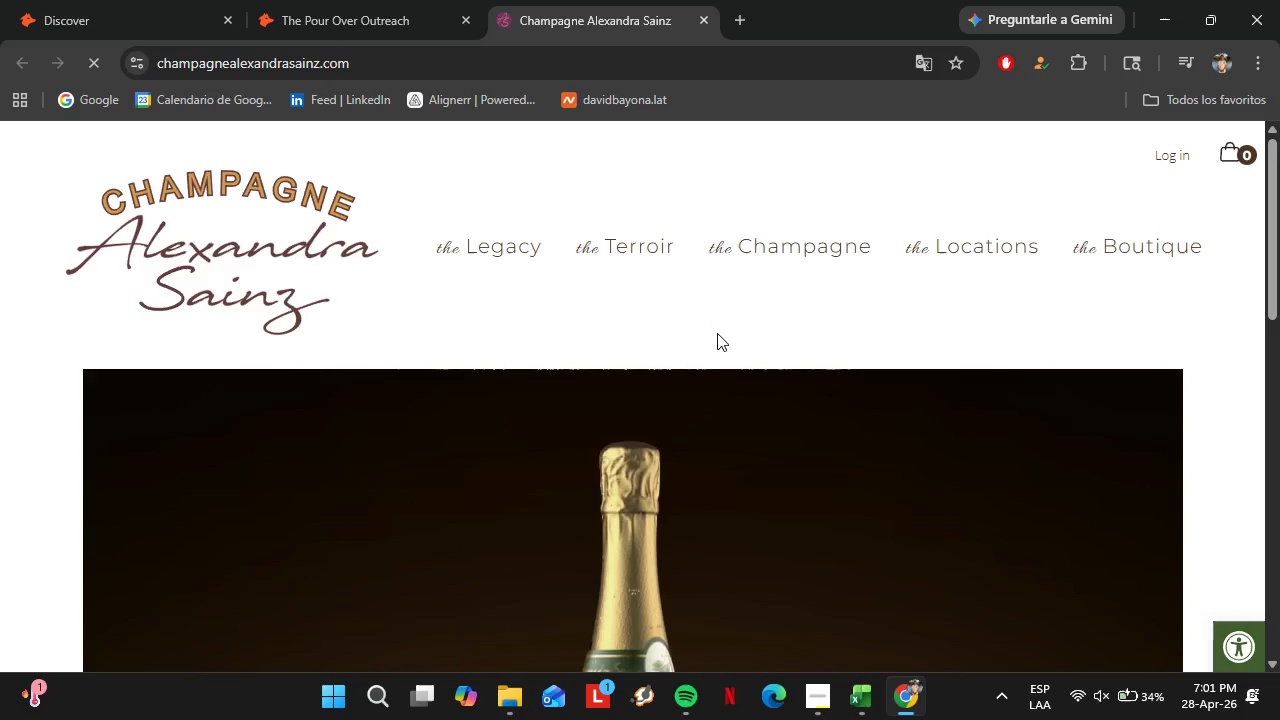 
left_click_drag(start_coordinate=[1279, 210], to_coordinate=[1275, 192])
 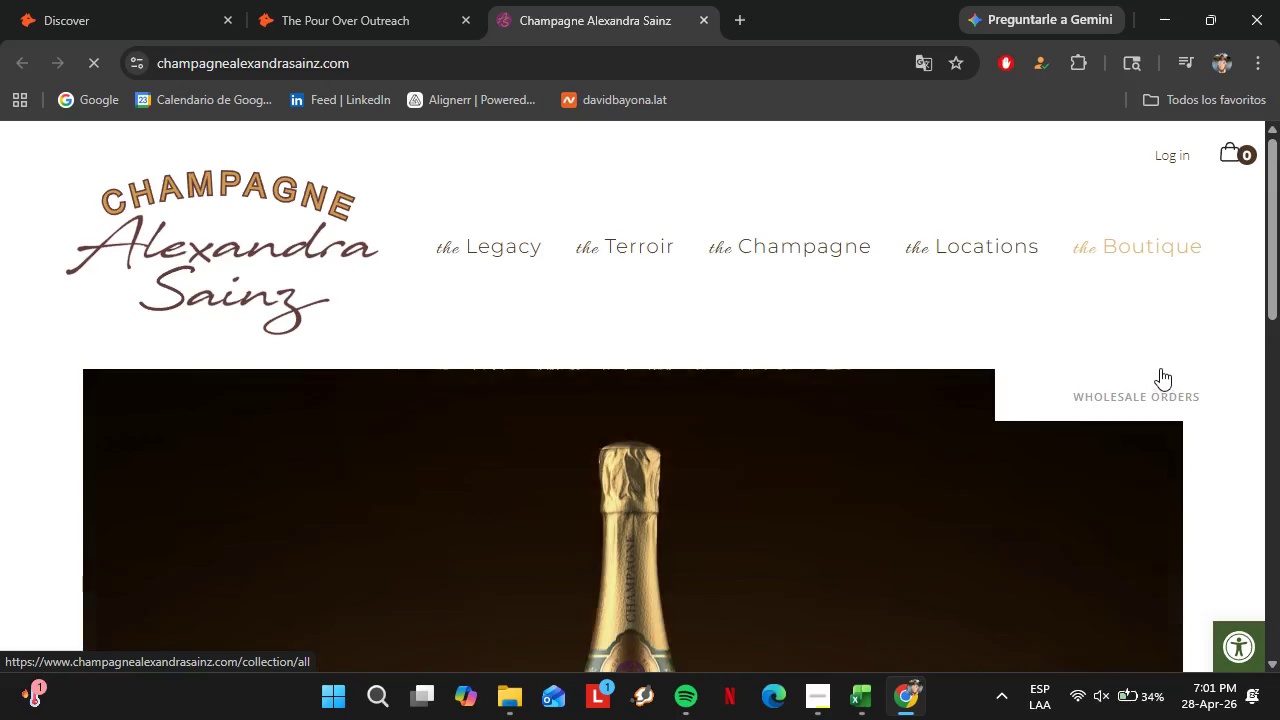 
left_click([1132, 357])
 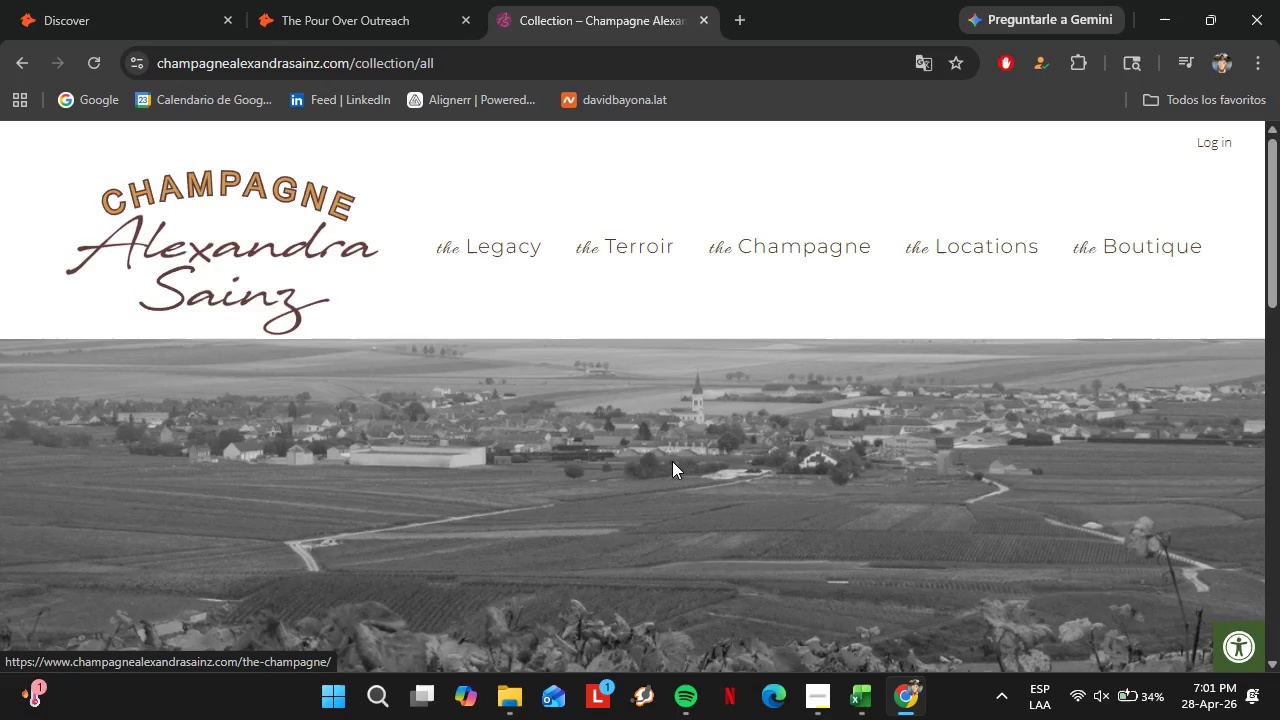 
wait(5.53)
 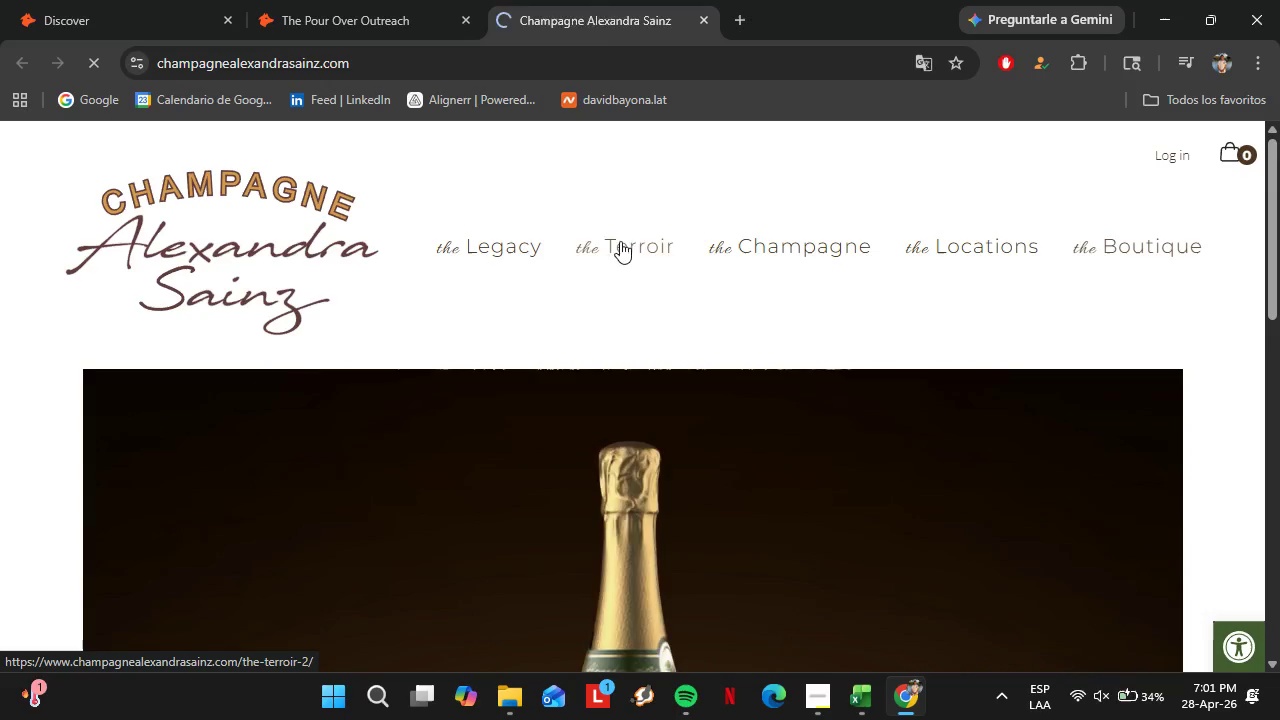 
scroll: coordinate [878, 561], scroll_direction: down, amount: 9.0
 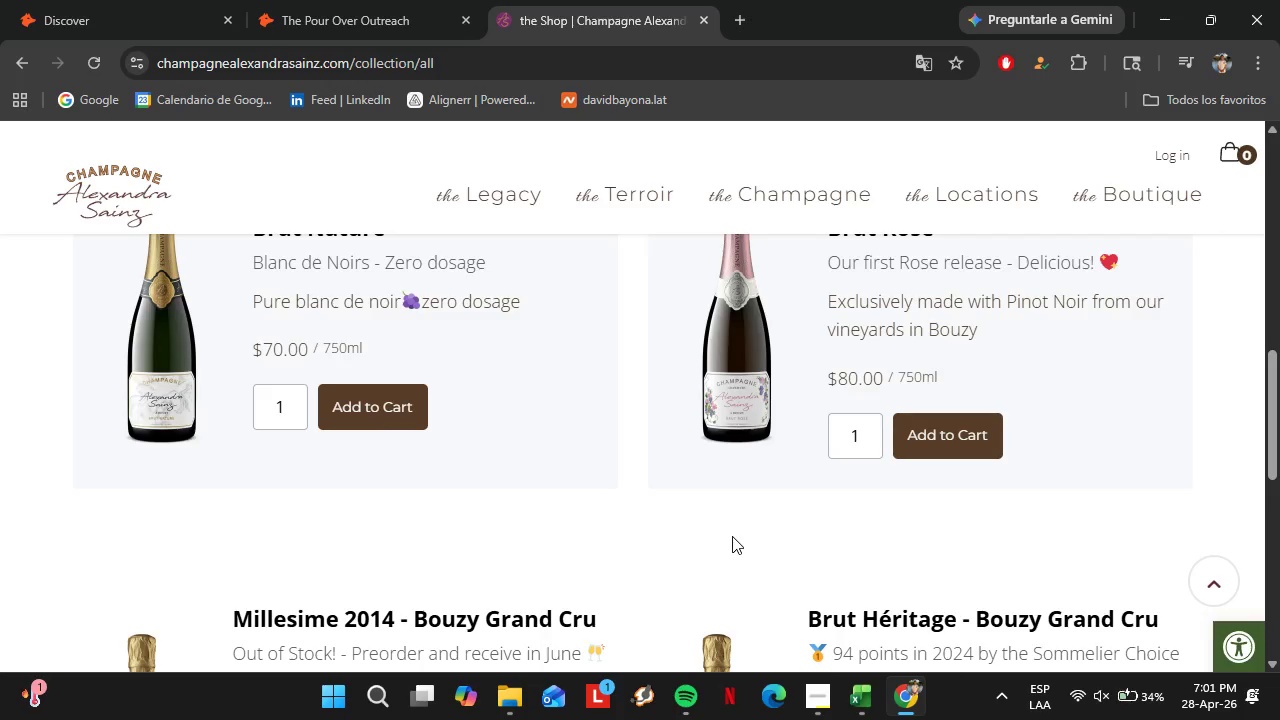 
scroll: coordinate [717, 551], scroll_direction: up, amount: 2.0
 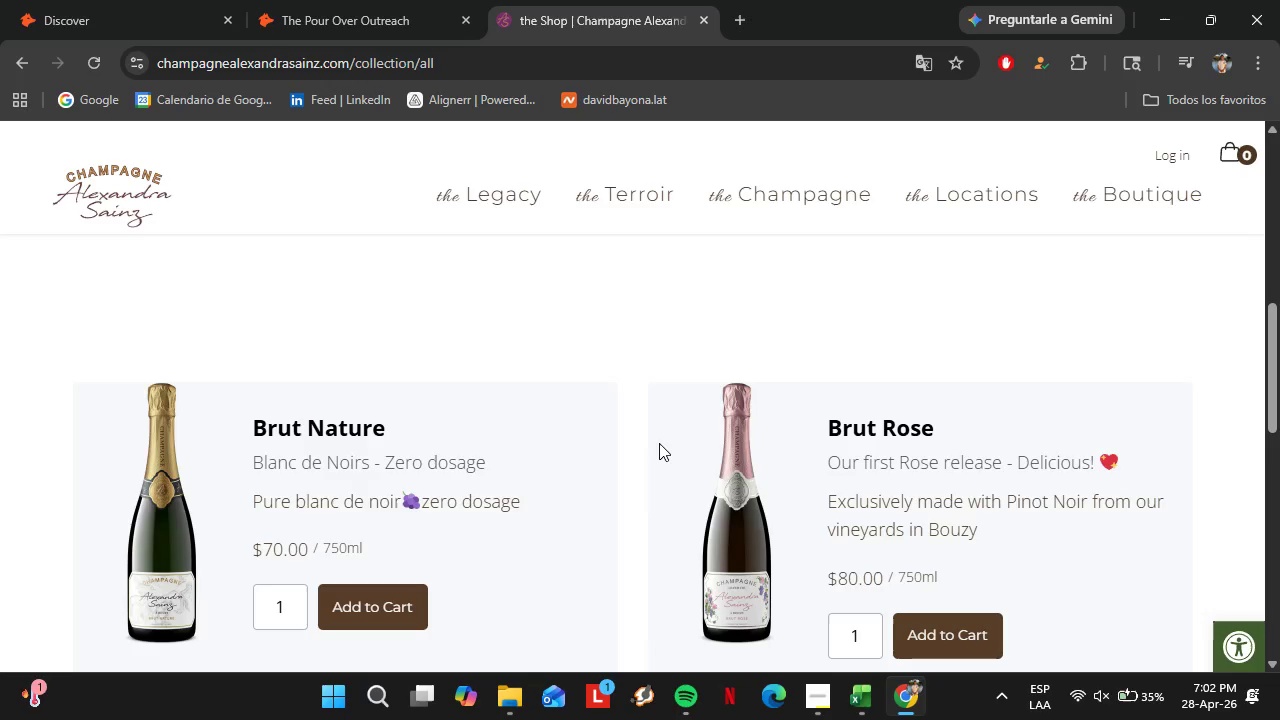 
wait(51.6)
 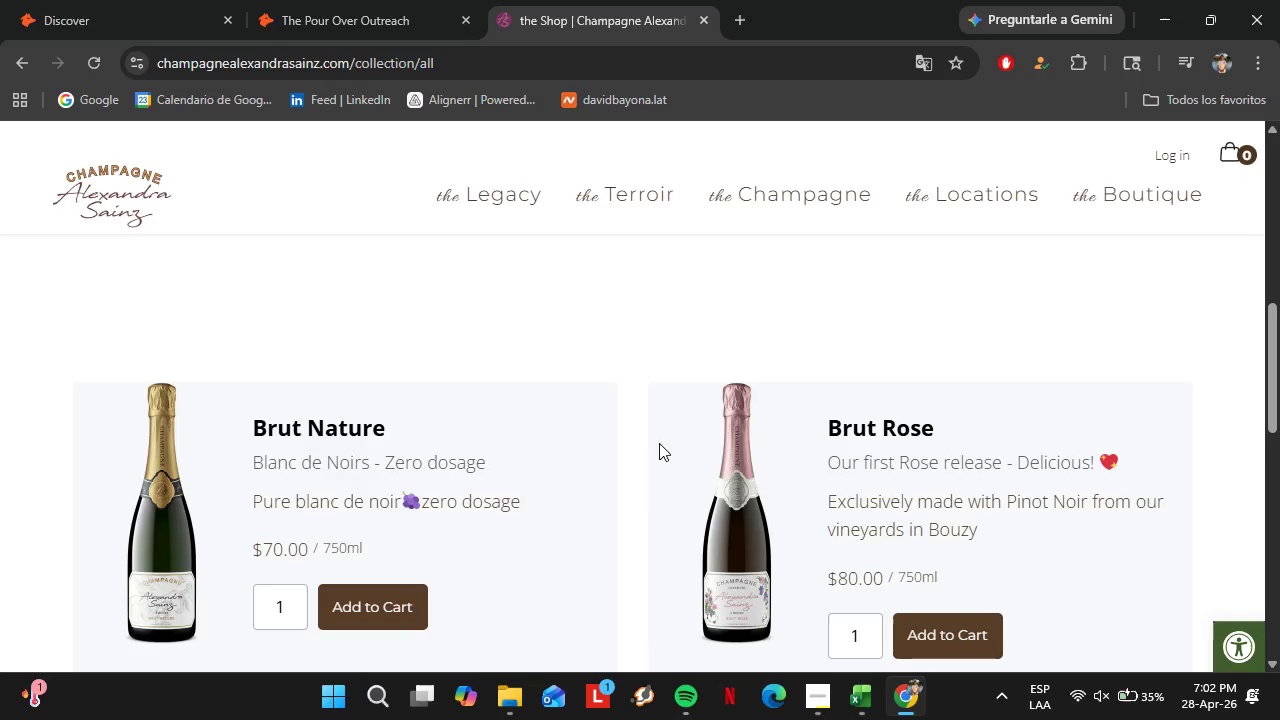 
scroll: coordinate [481, 439], scroll_direction: none, amount: 0.0
 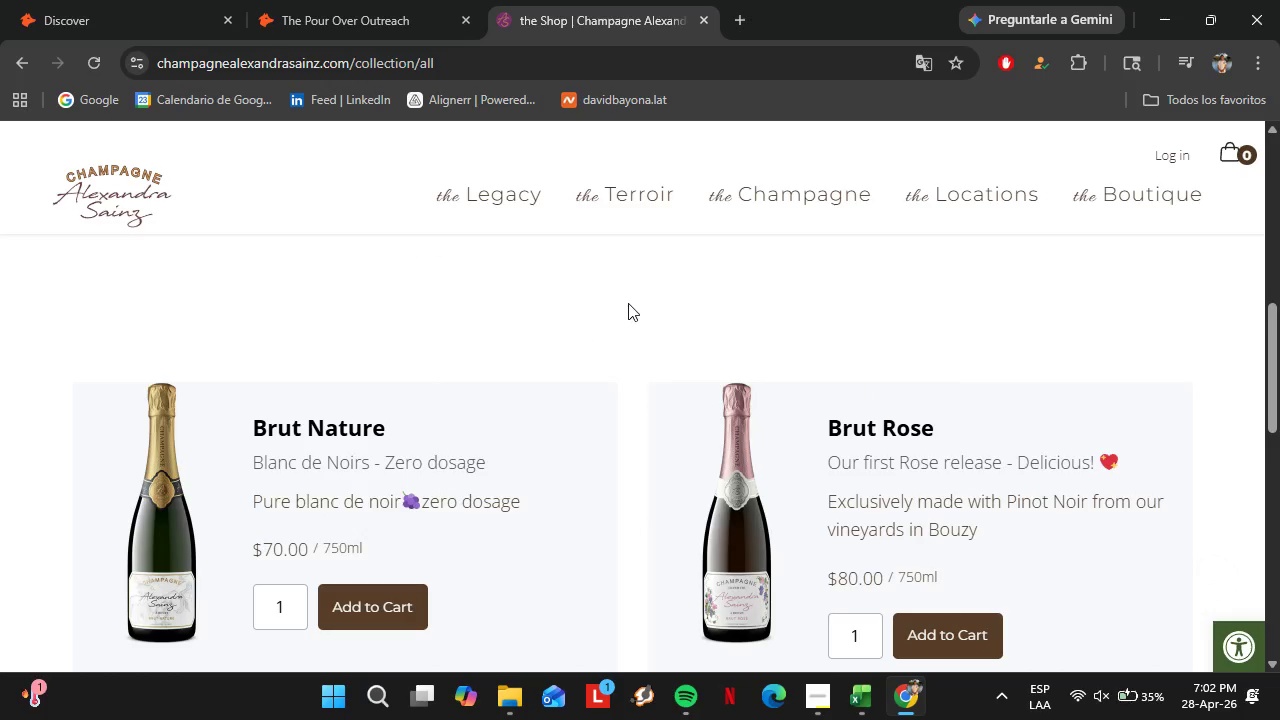 
scroll: coordinate [634, 409], scroll_direction: down, amount: 5.0
 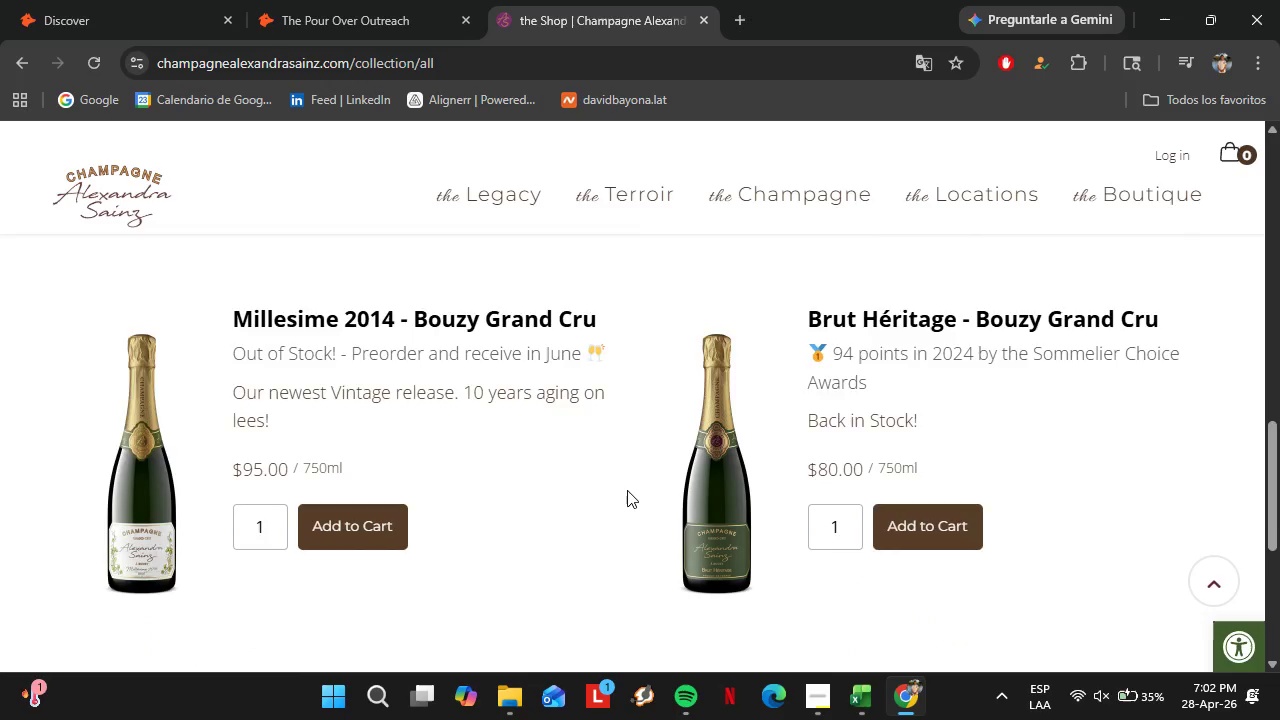 
scroll: coordinate [627, 490], scroll_direction: none, amount: 0.0
 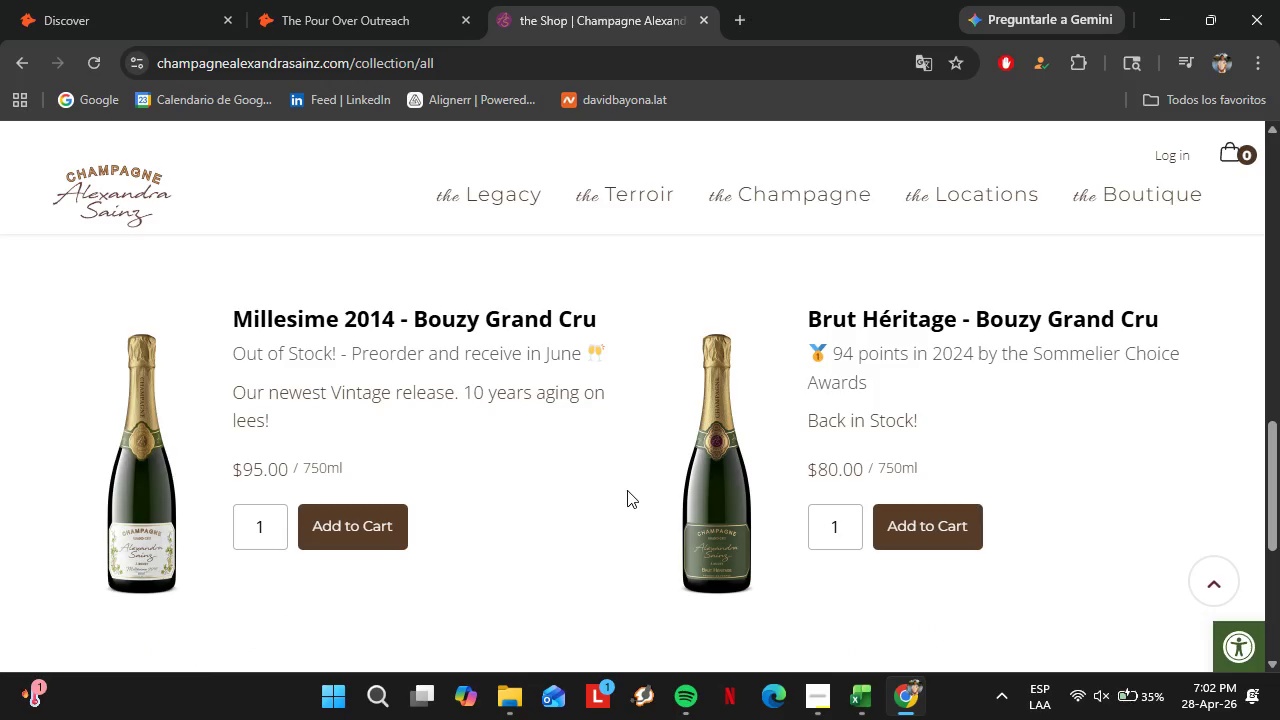 
scroll: coordinate [627, 490], scroll_direction: up, amount: 5.0
 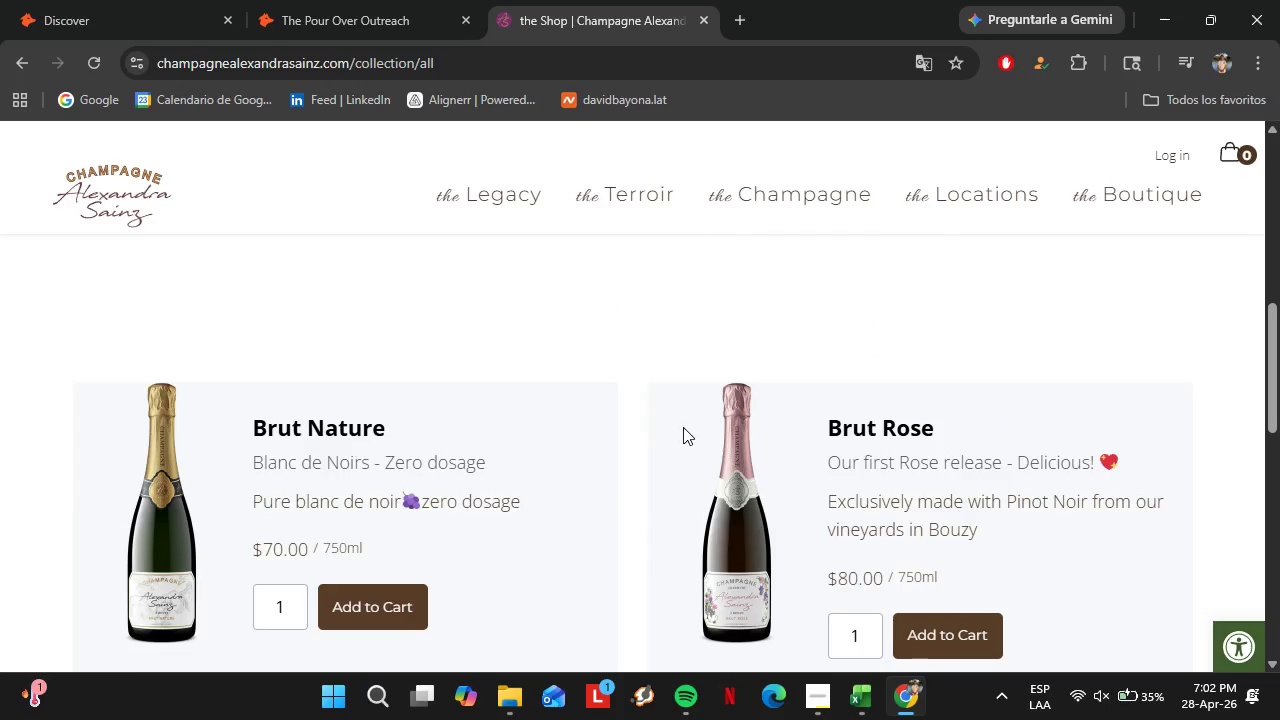 
scroll: coordinate [716, 446], scroll_direction: down, amount: 5.0
 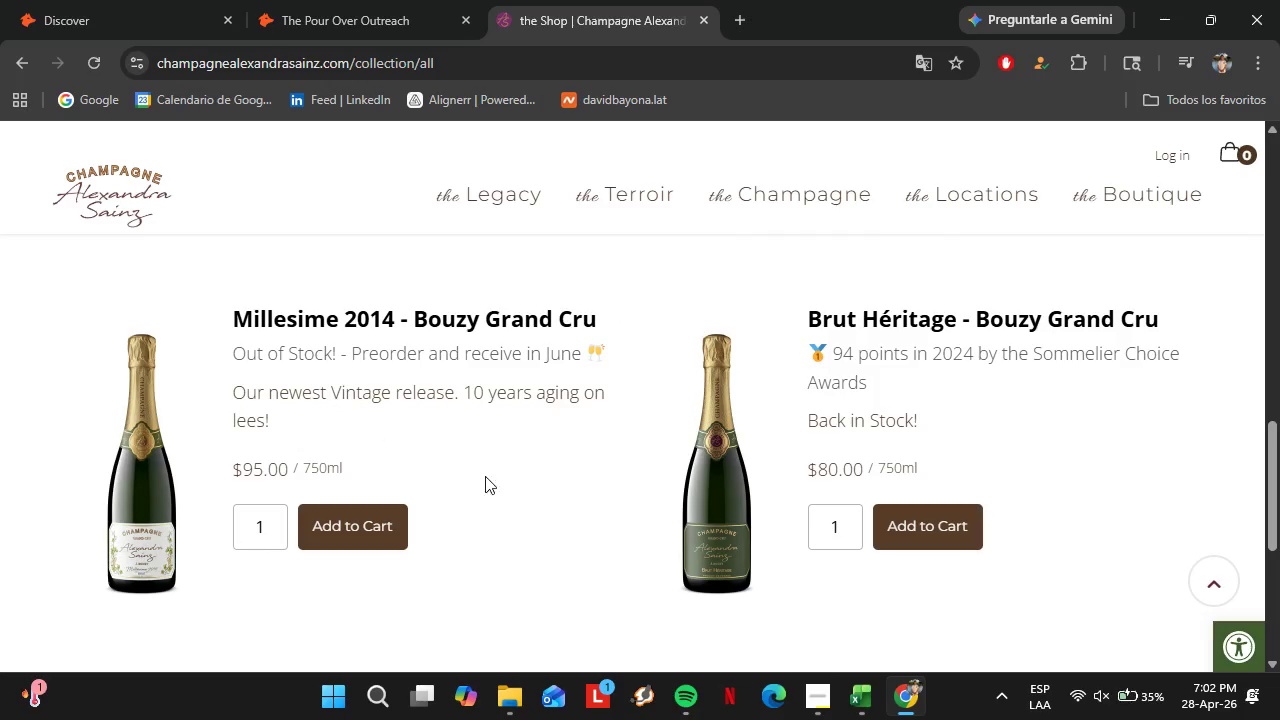 
left_click_drag(start_coordinate=[219, 404], to_coordinate=[601, 413])
 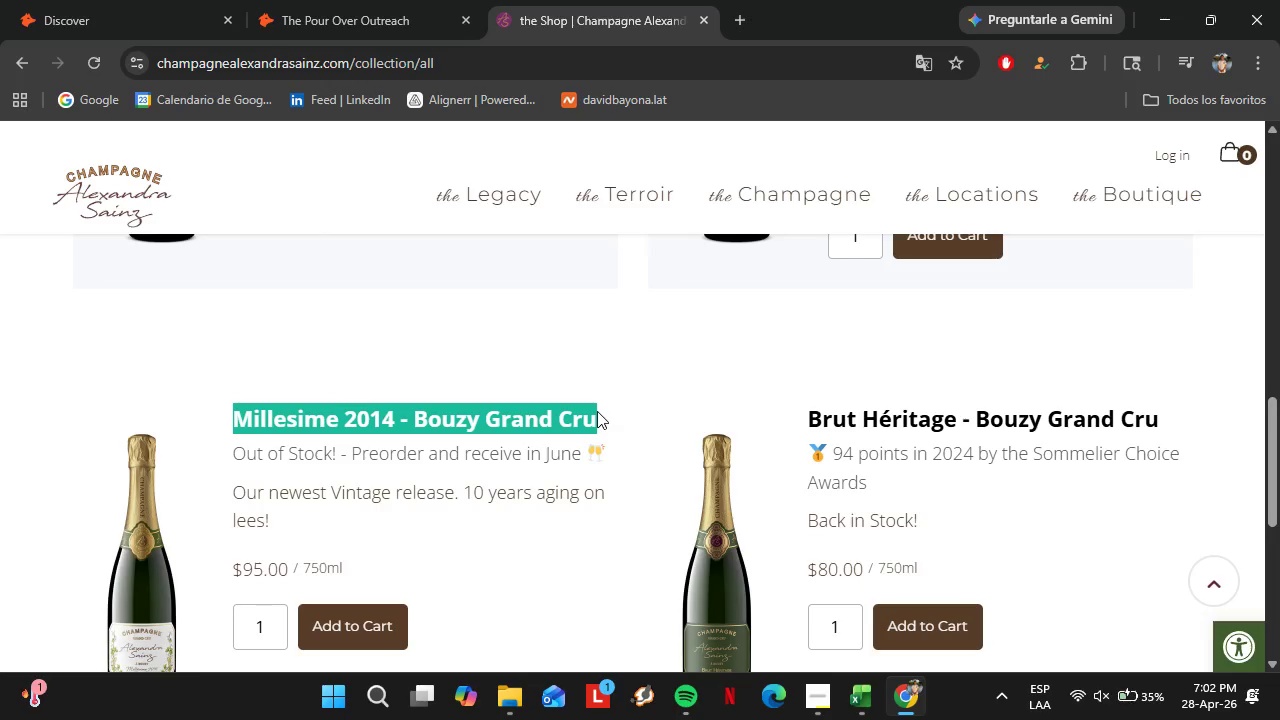 
scroll: coordinate [497, 461], scroll_direction: up, amount: 1.0
 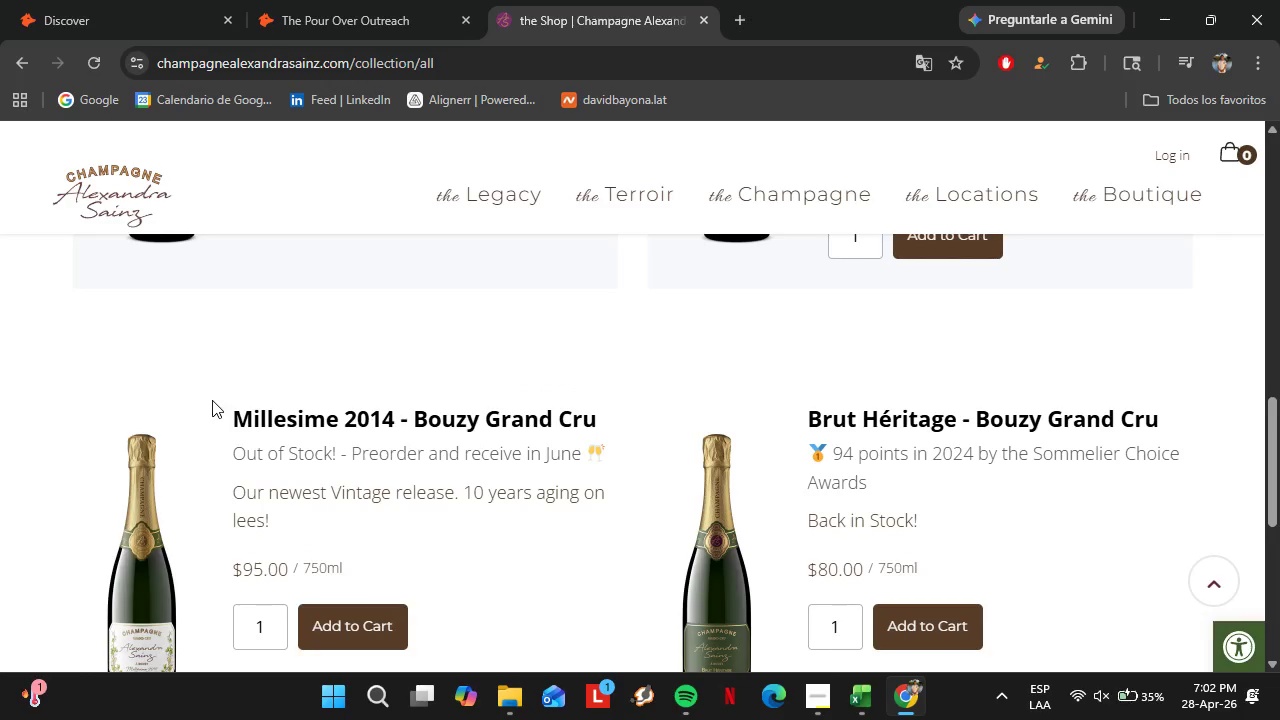 
key(Control+C)
 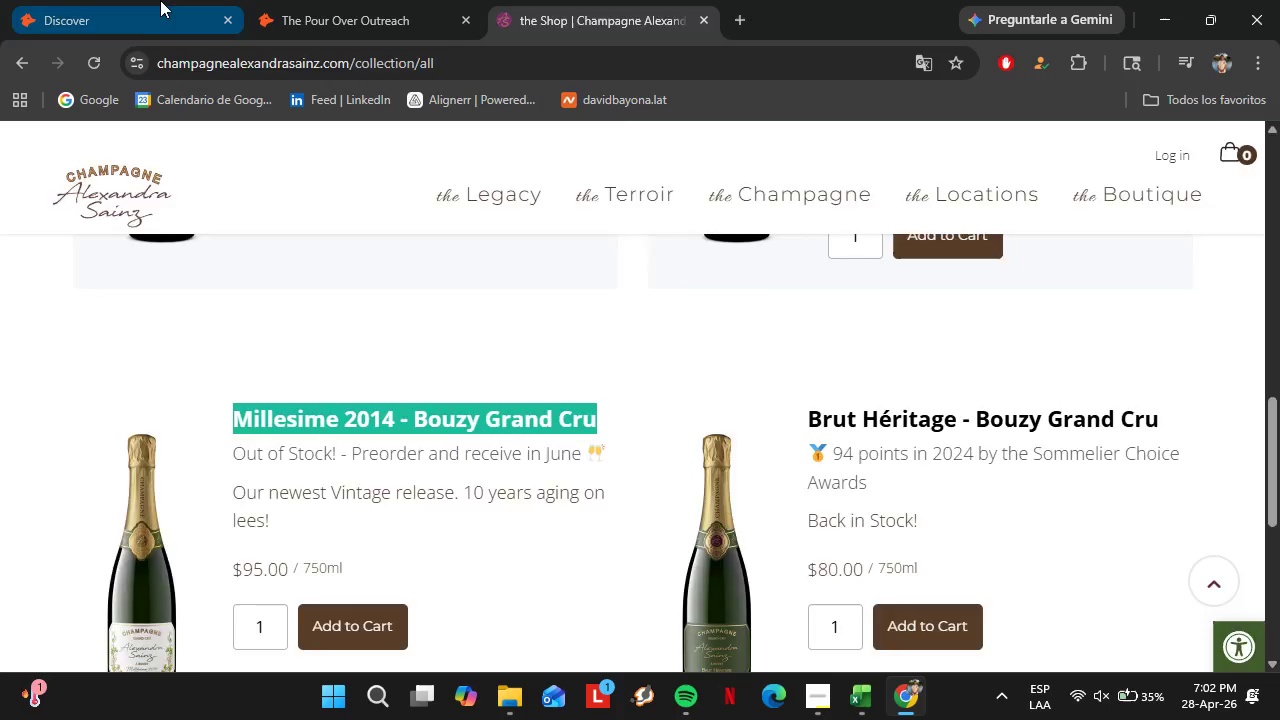 
double_click([337, 0])
 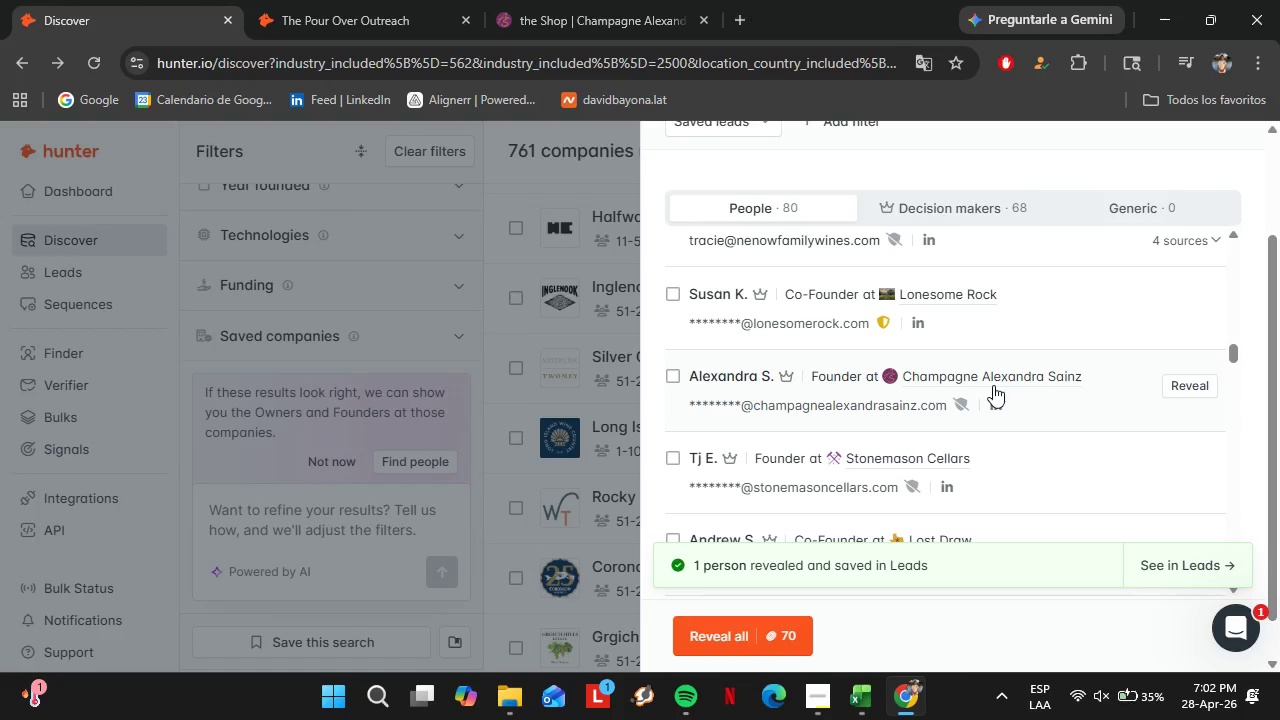 
left_click([1188, 384])
 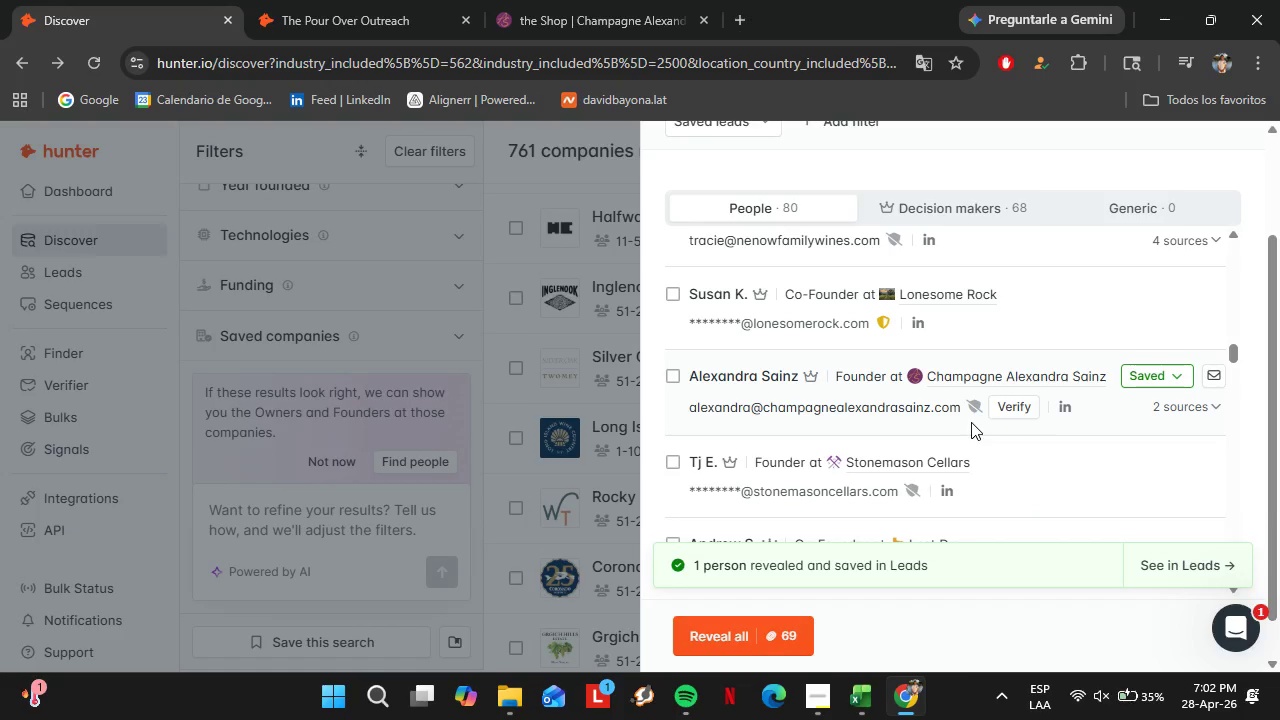 
left_click([1016, 405])
 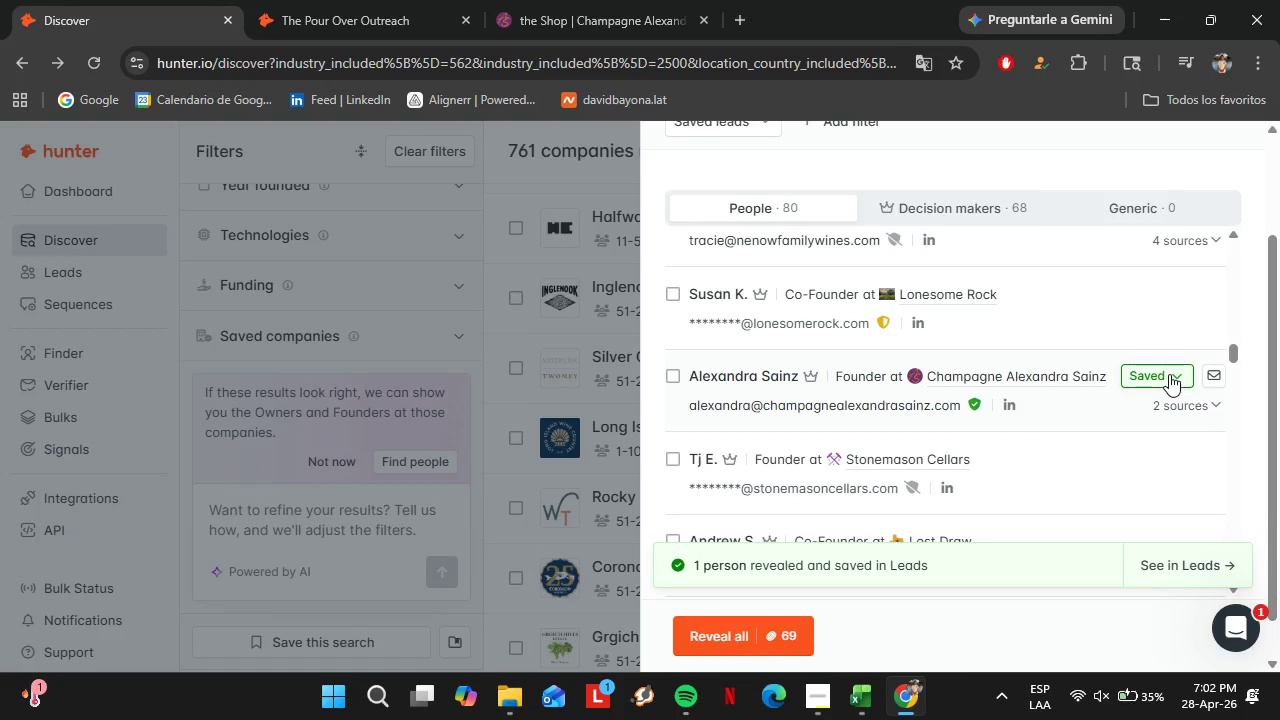 
wait(7.99)
 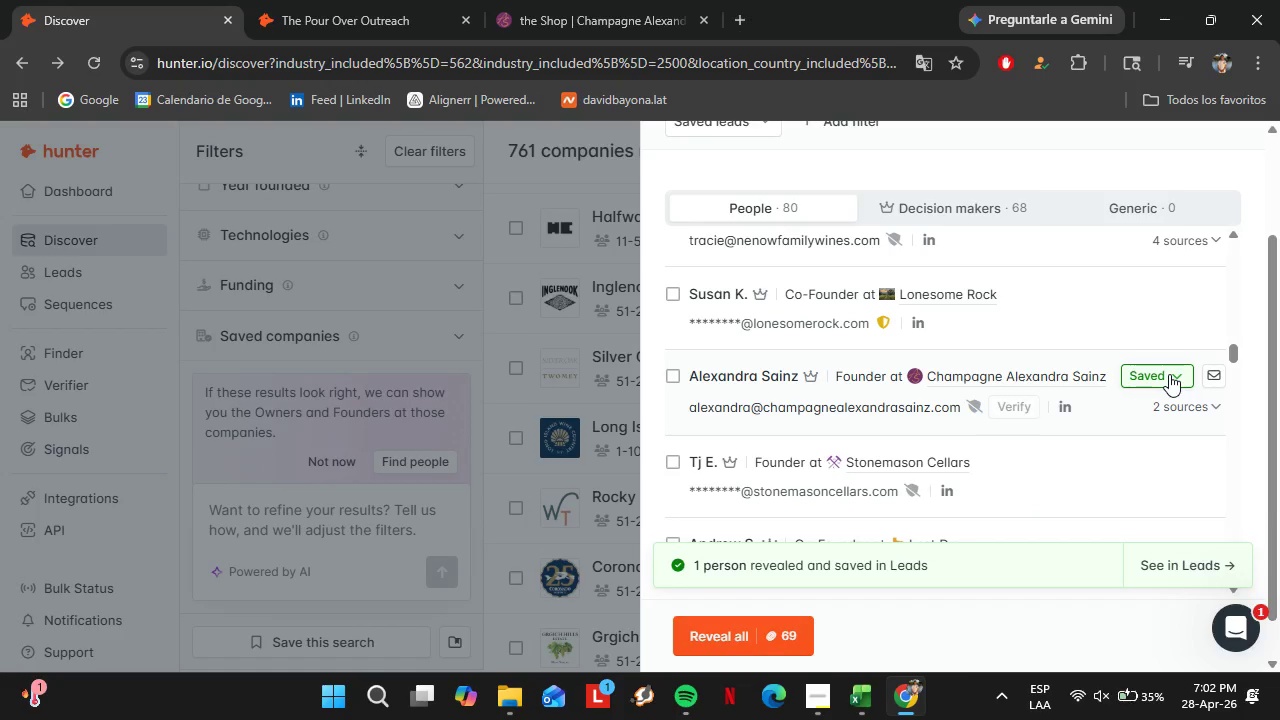 
left_click([1142, 365])
 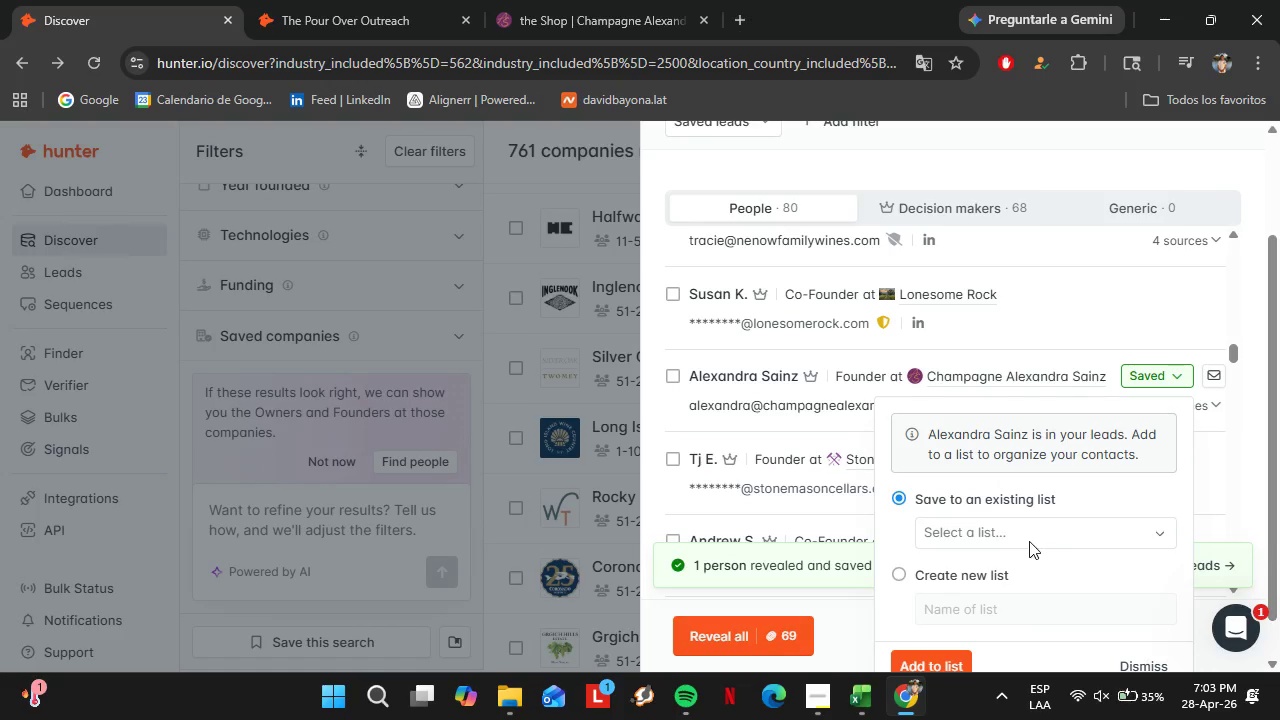 
left_click([1026, 536])
 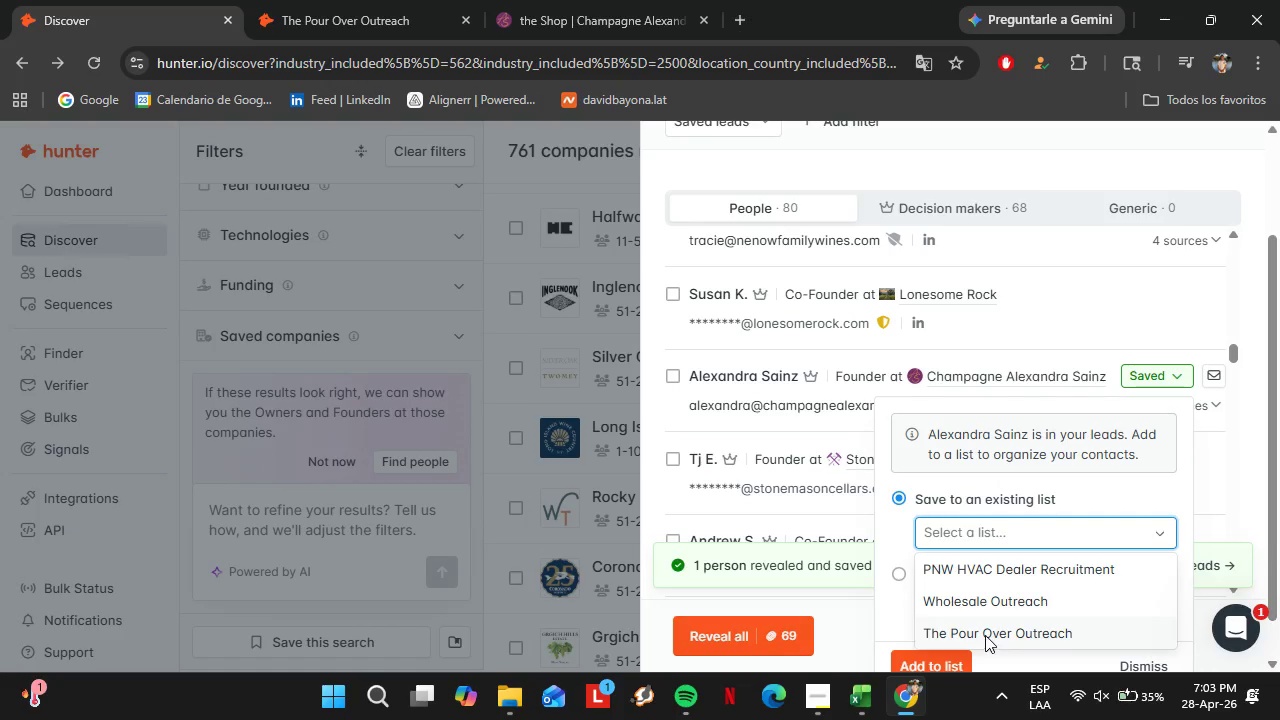 
left_click([985, 635])
 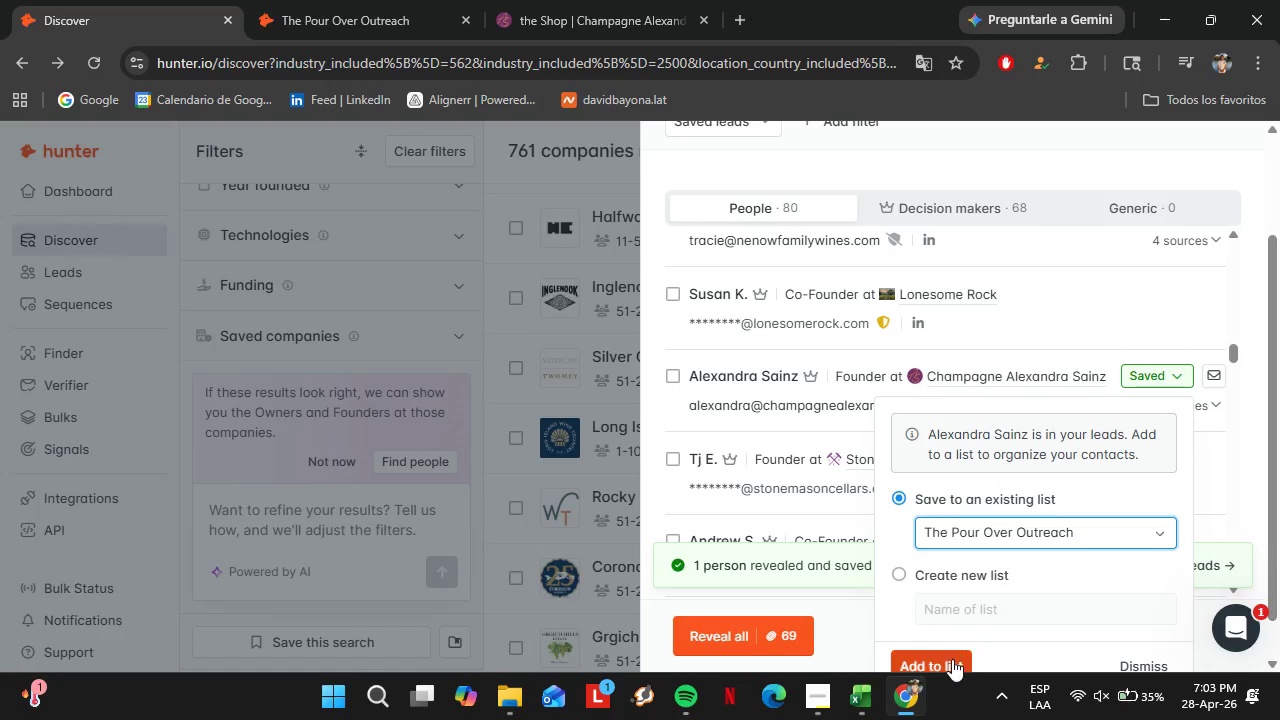 
left_click([952, 659])
 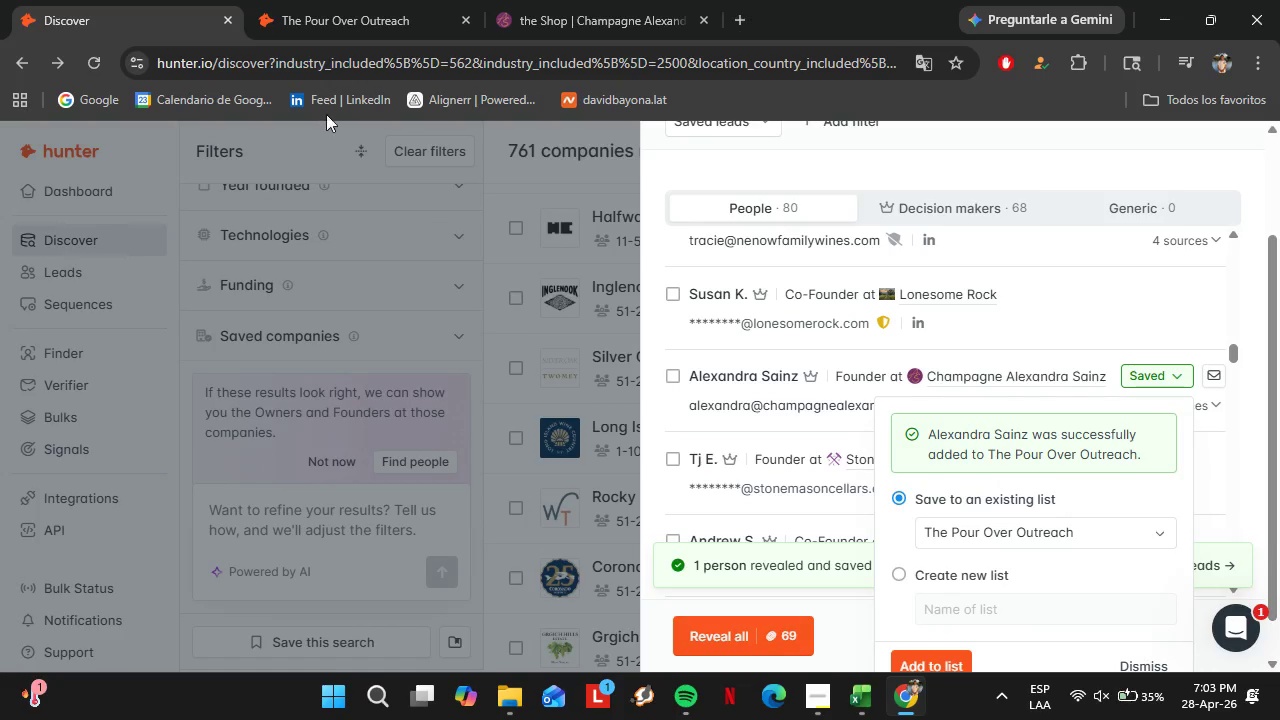 
left_click([284, 0])
 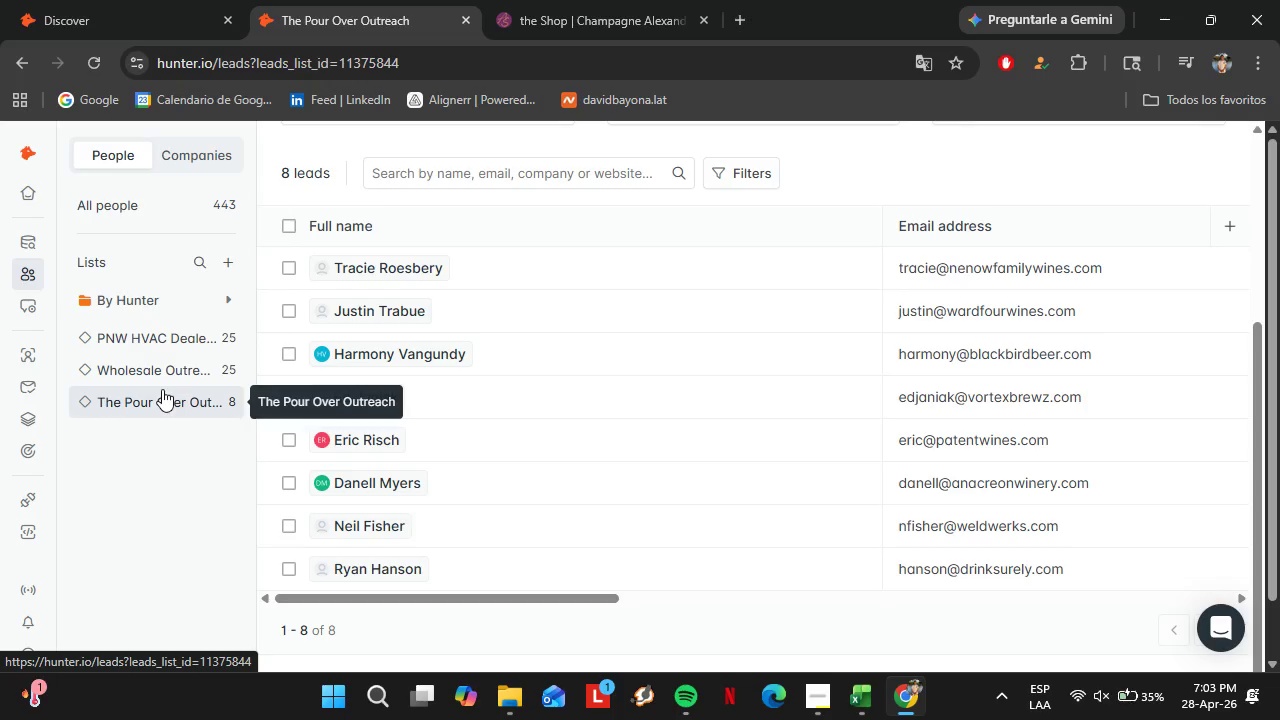 
left_click([166, 398])
 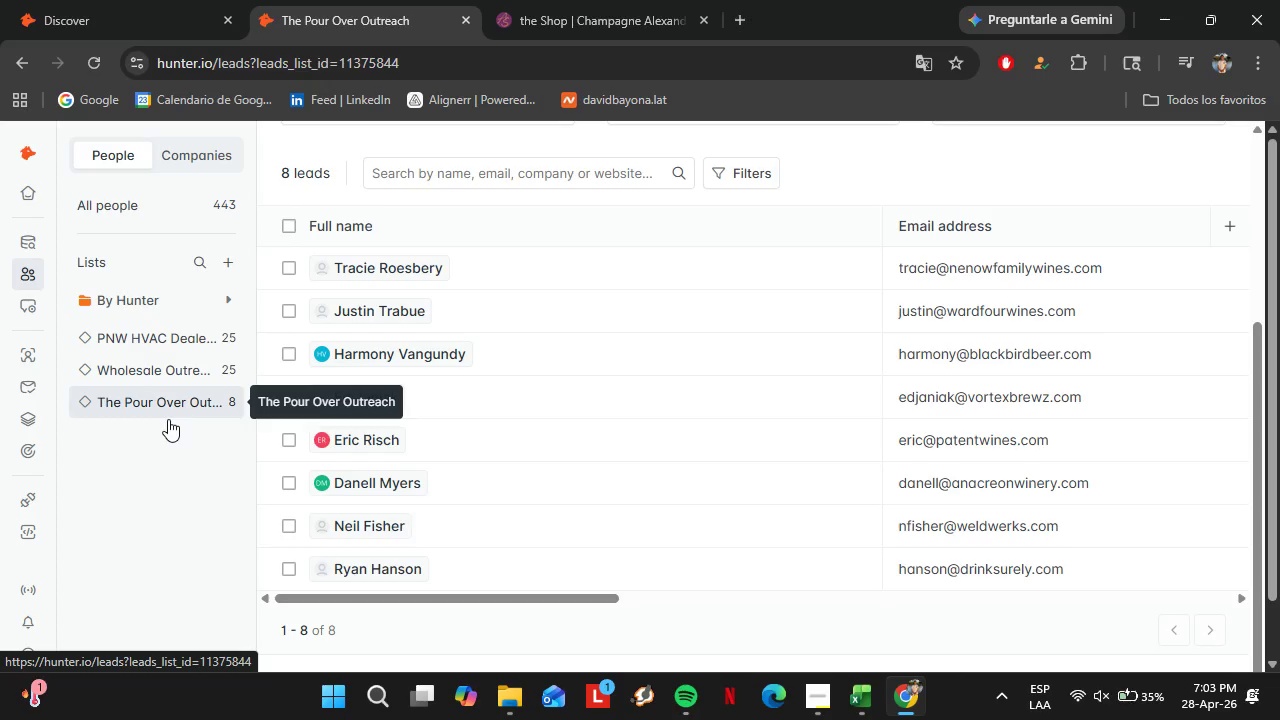 
left_click([131, 396])
 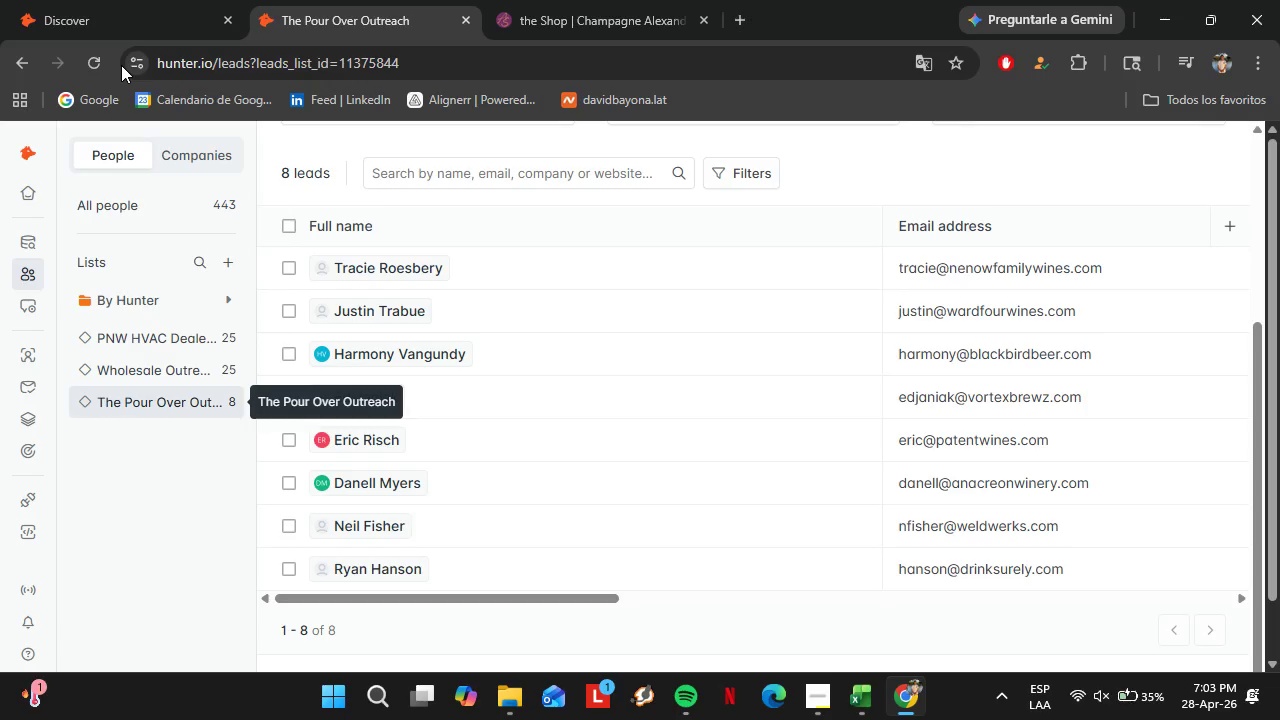 
wait(5.49)
 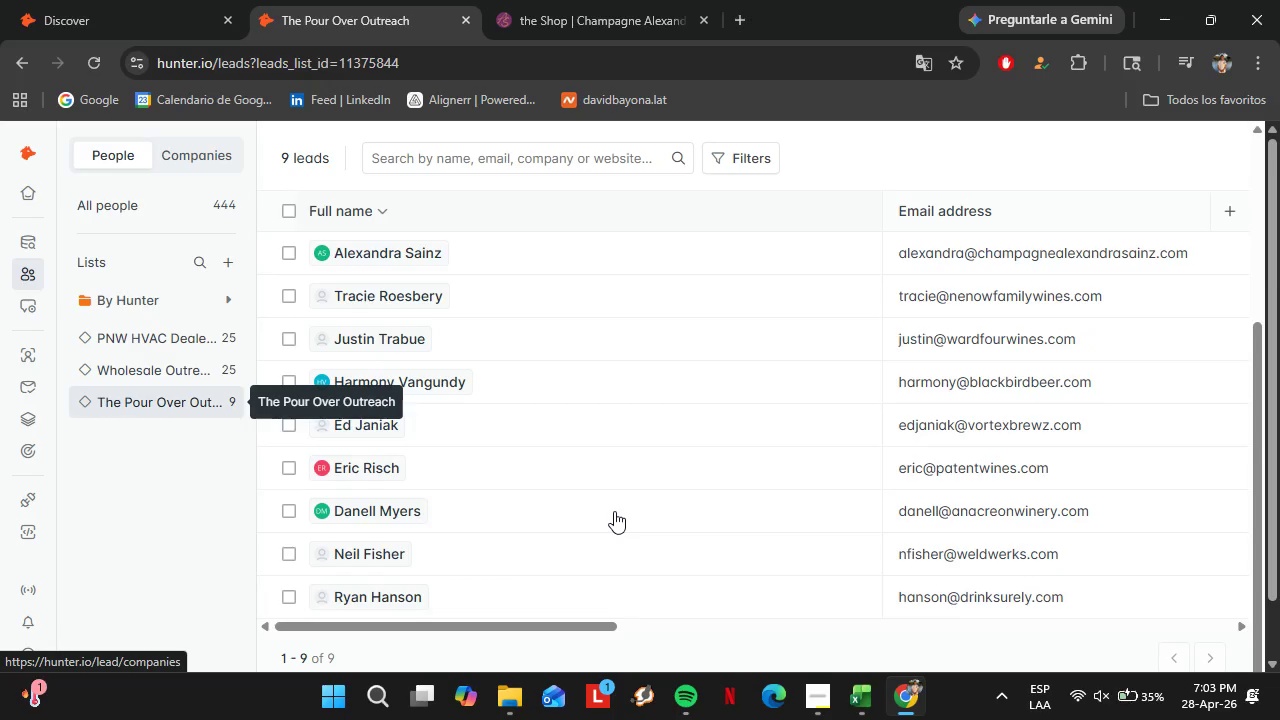 
left_click_drag(start_coordinate=[502, 597], to_coordinate=[771, 602])
 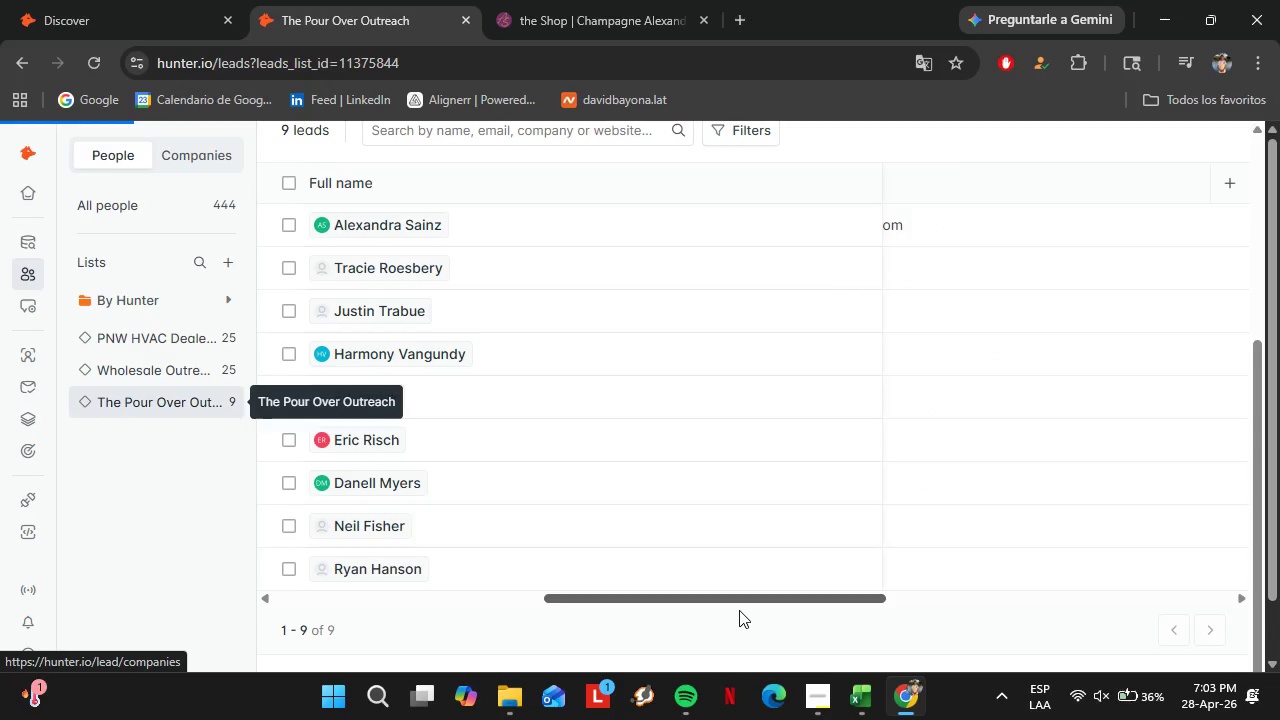 
scroll: coordinate [611, 516], scroll_direction: down, amount: 4.0
 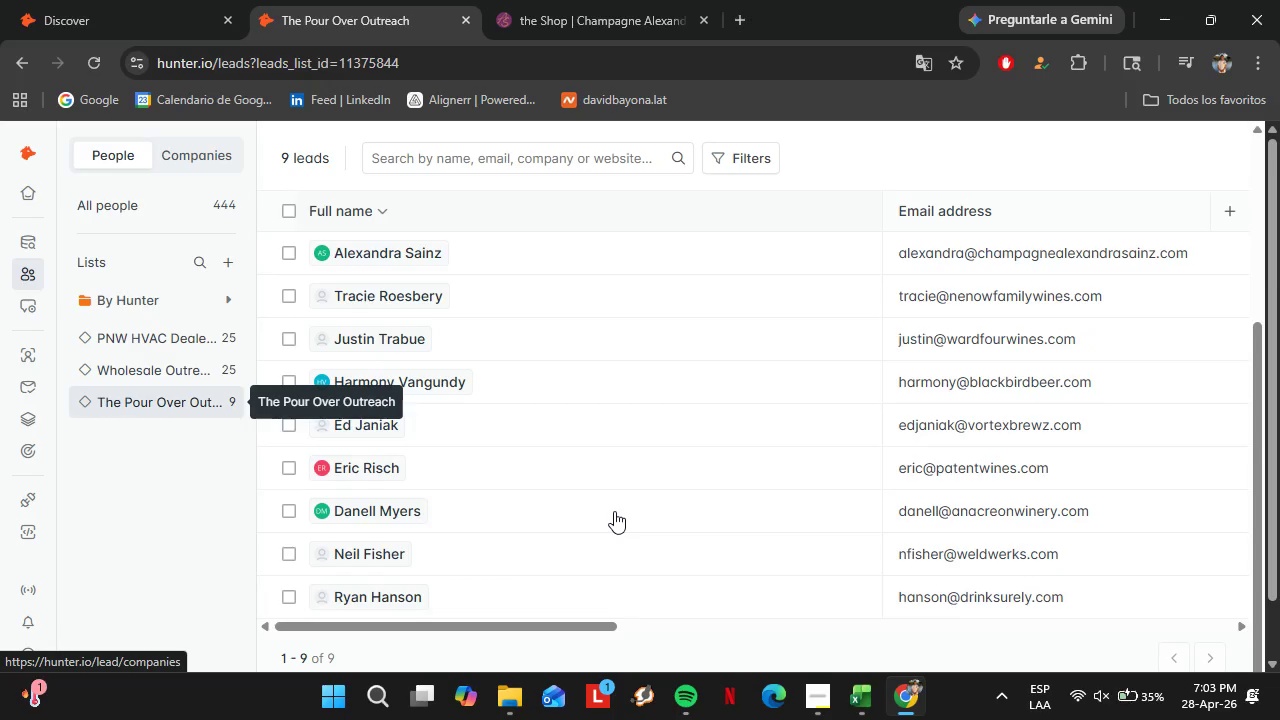 
left_click([739, 610])
 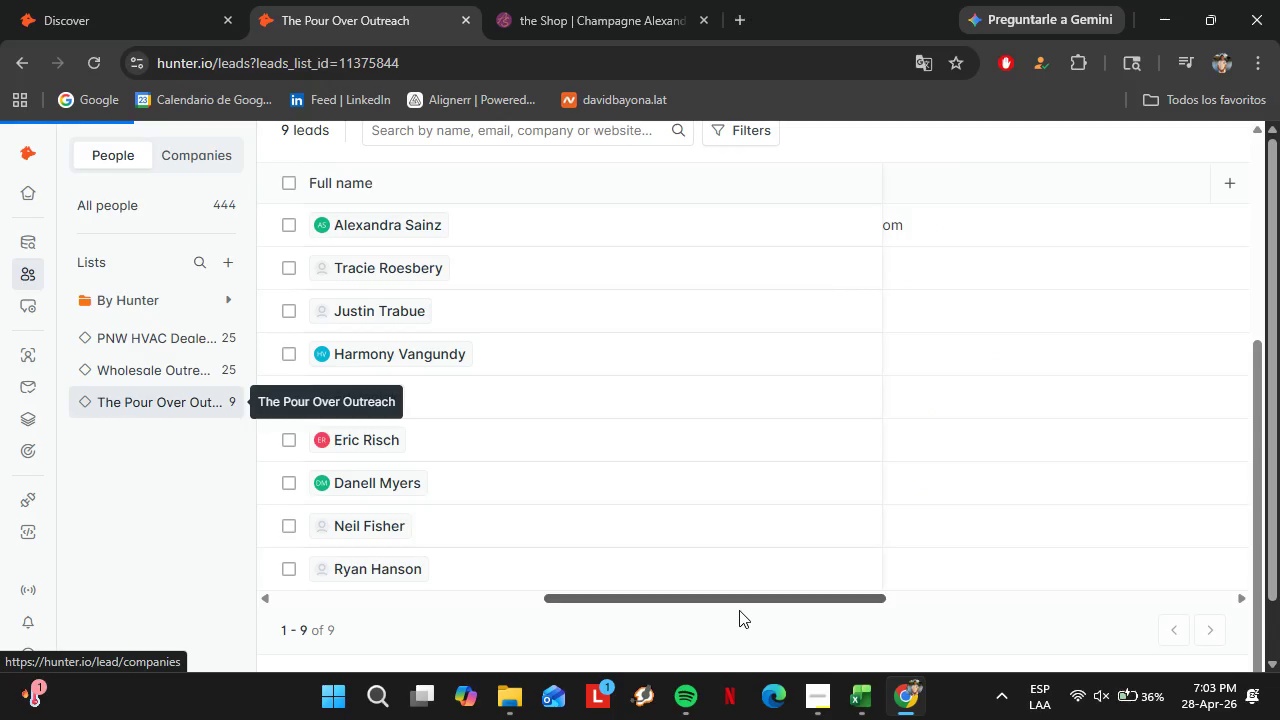 
left_click_drag(start_coordinate=[448, 601], to_coordinate=[658, 605])
 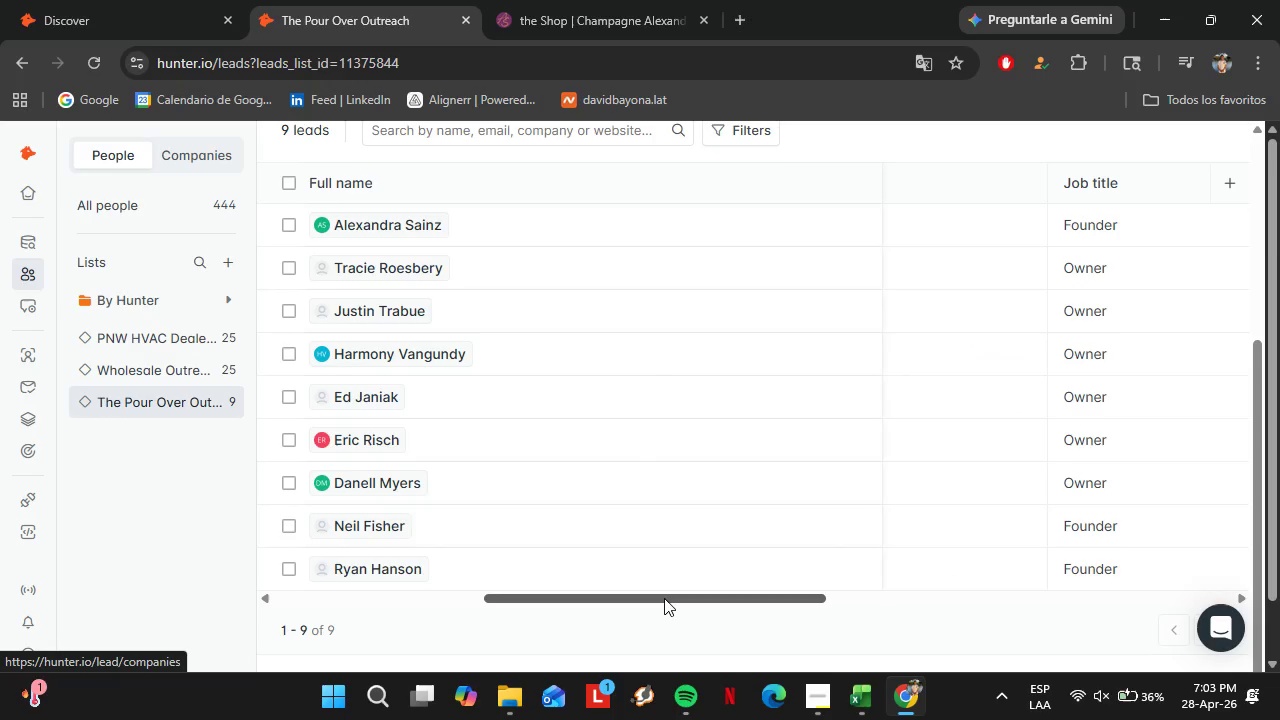 
scroll: coordinate [659, 524], scroll_direction: down, amount: 4.0
 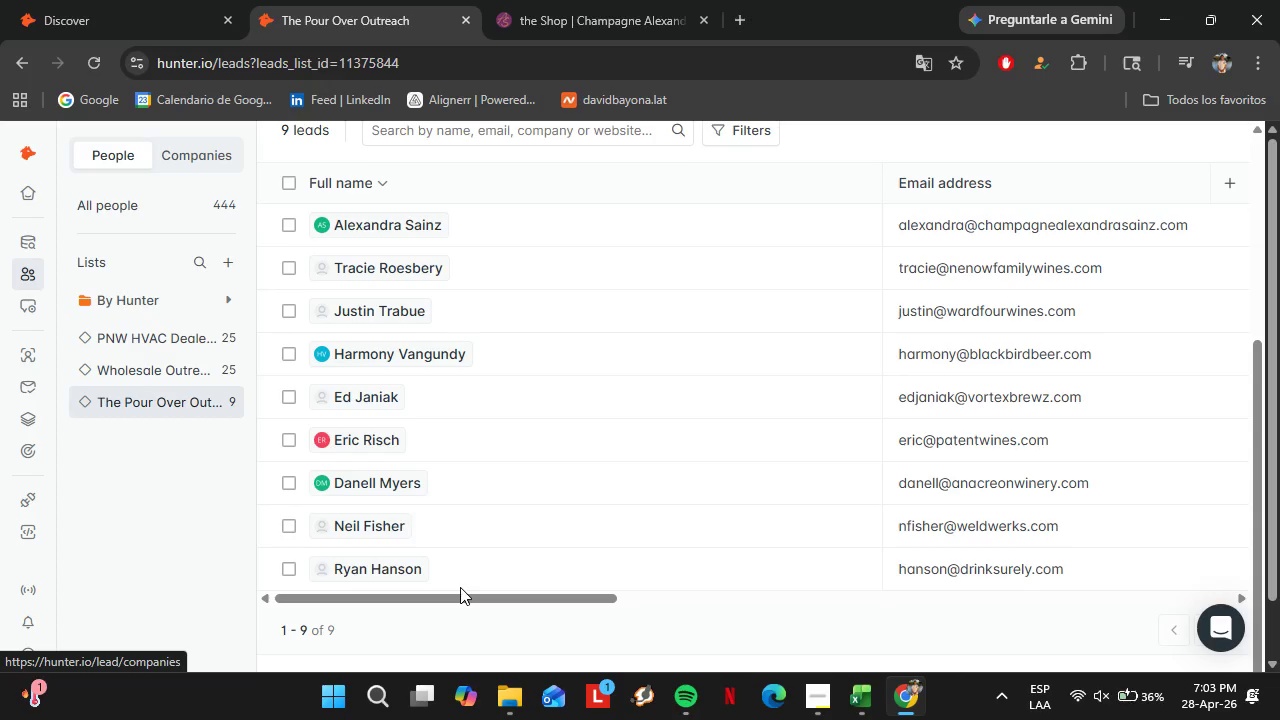 
left_click_drag(start_coordinate=[664, 598], to_coordinate=[954, 616])
 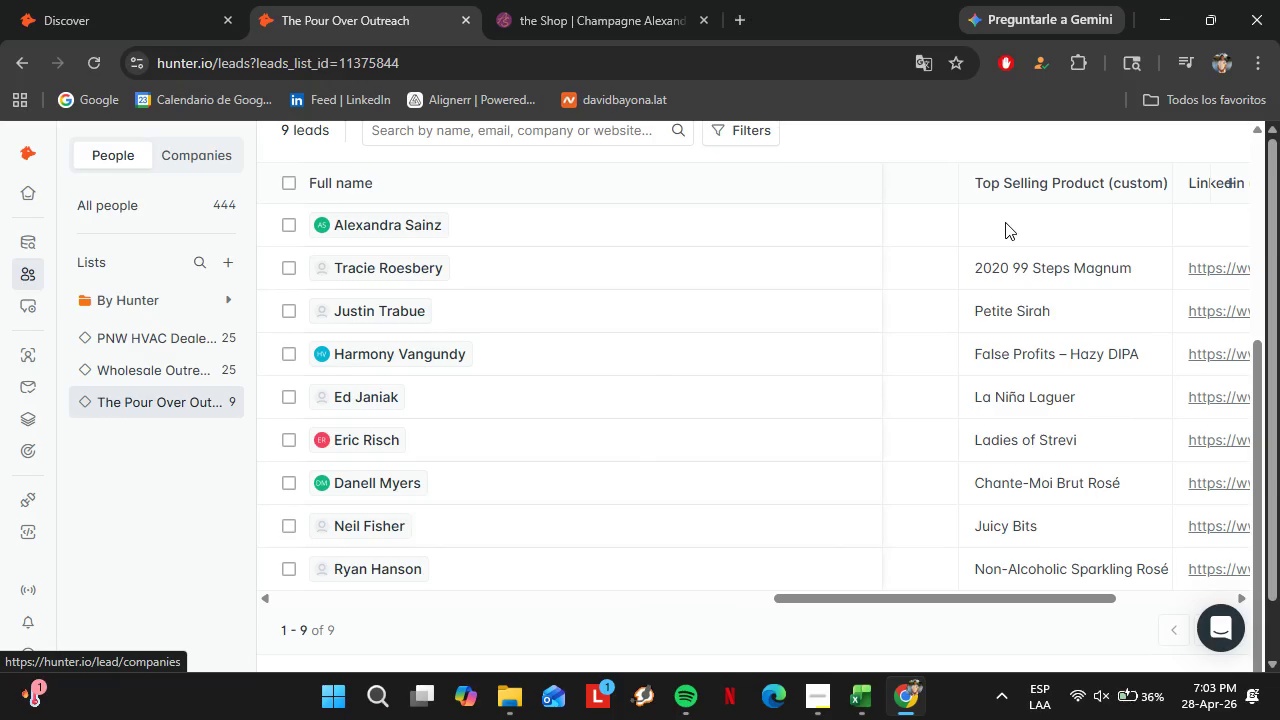 
double_click([1005, 222])
 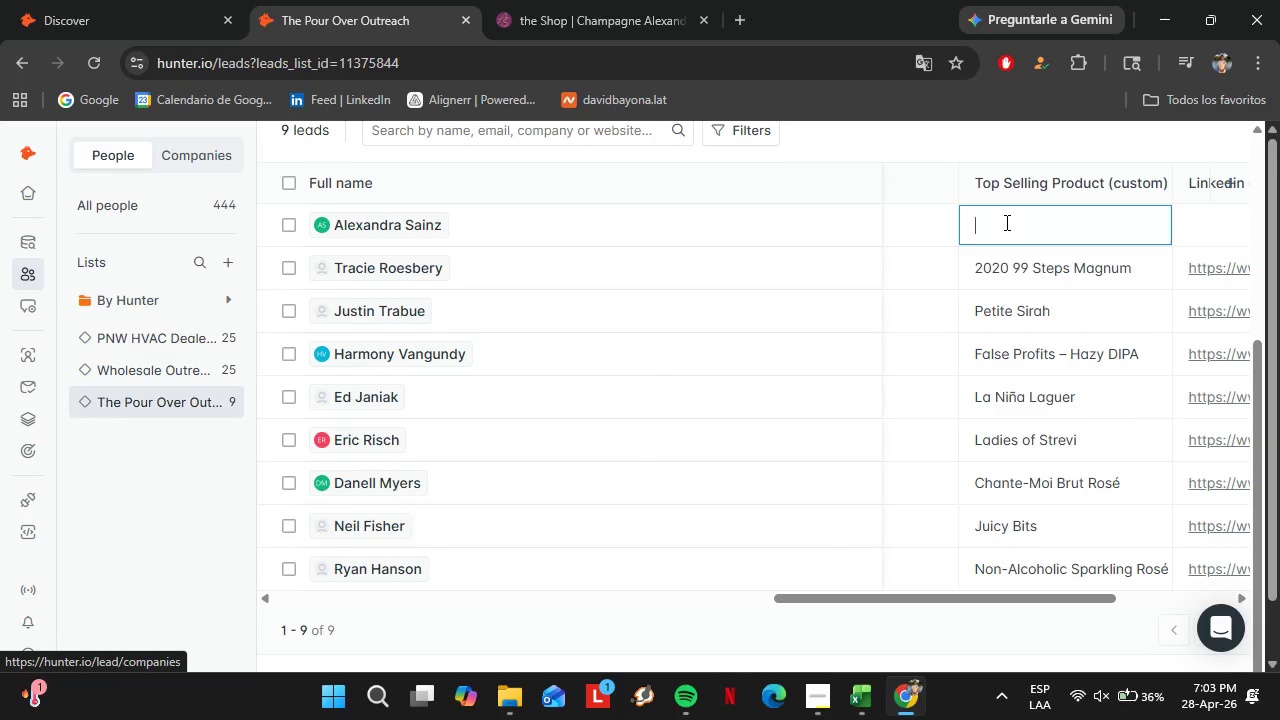 
triple_click([1005, 222])
 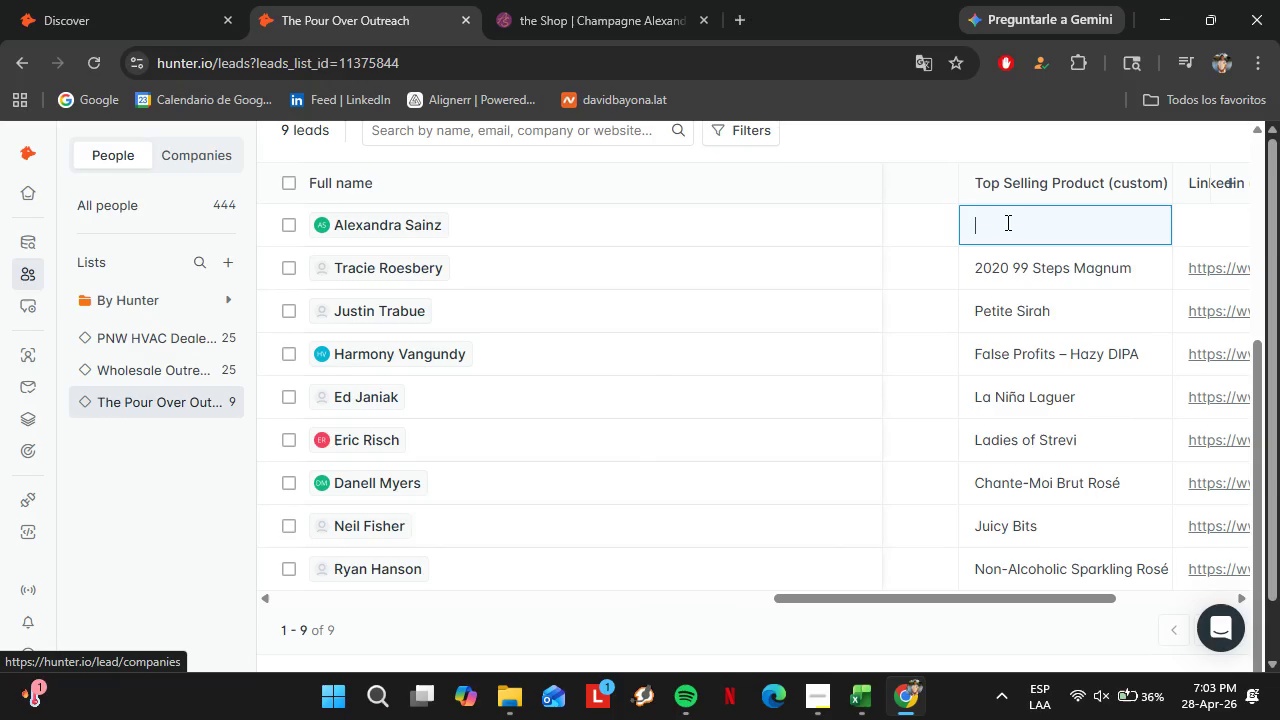 
triple_click([1005, 222])
 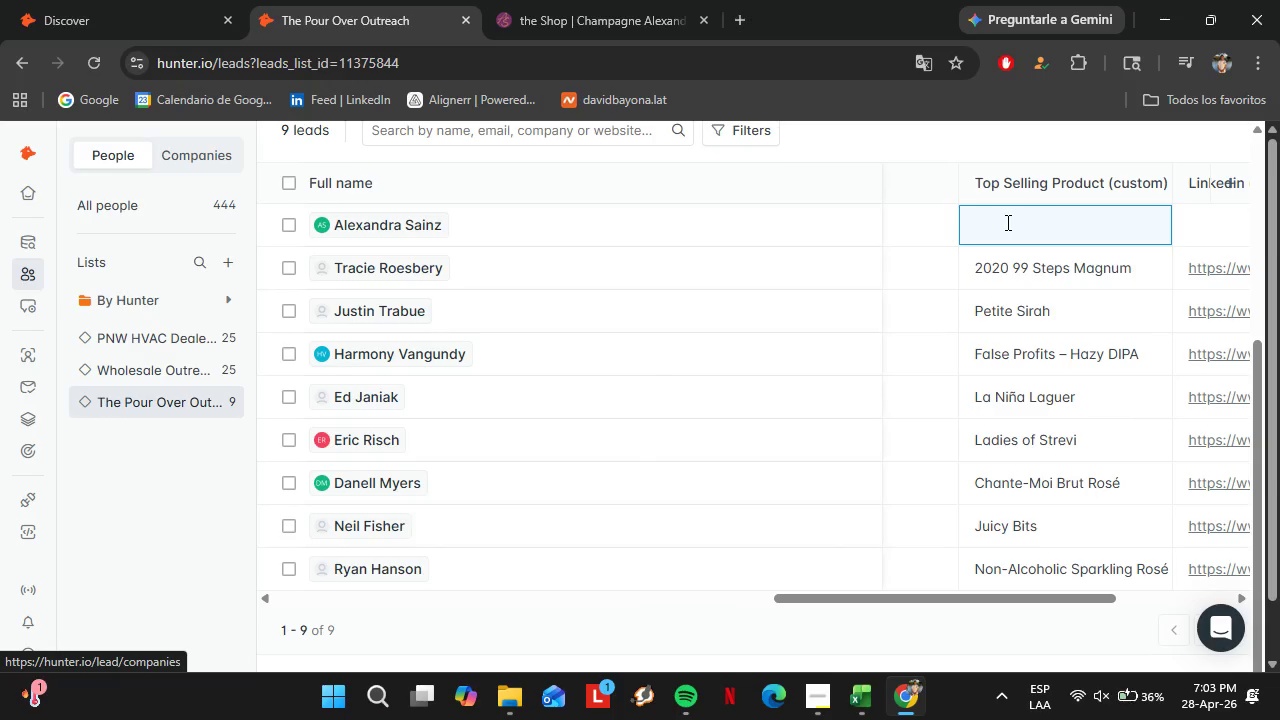 
key(Control+V)
 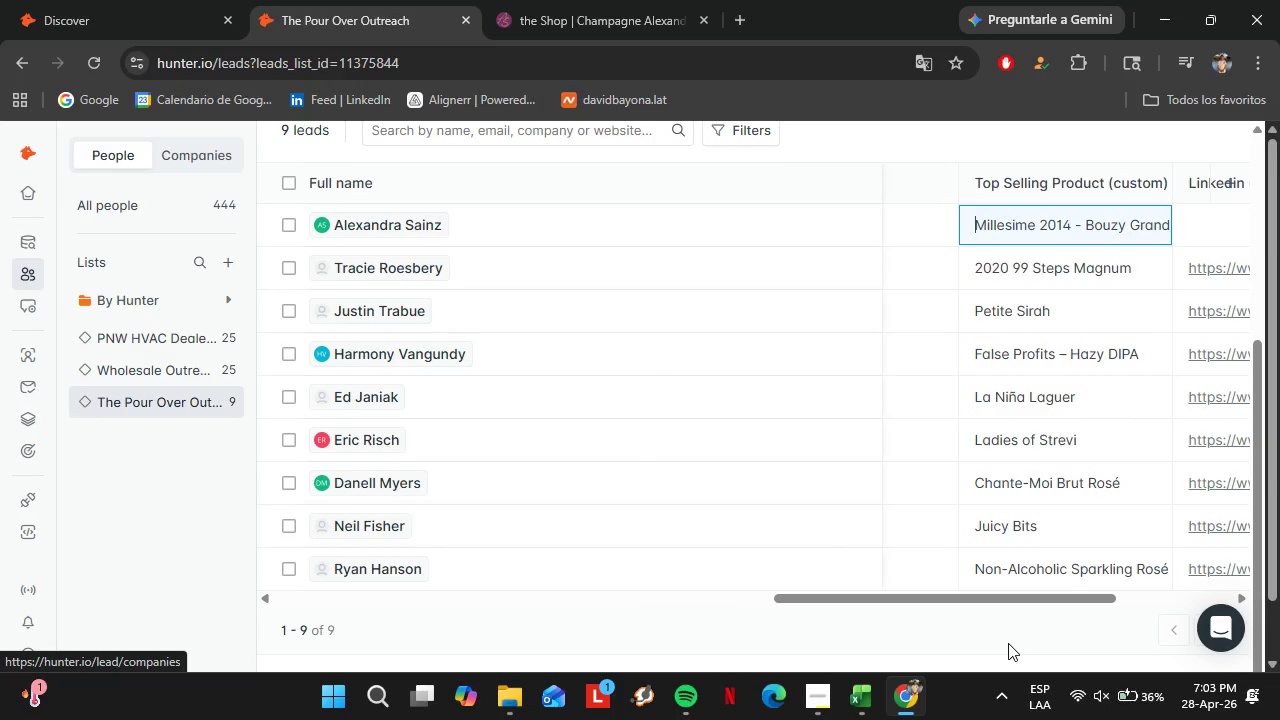 
key(Enter)
 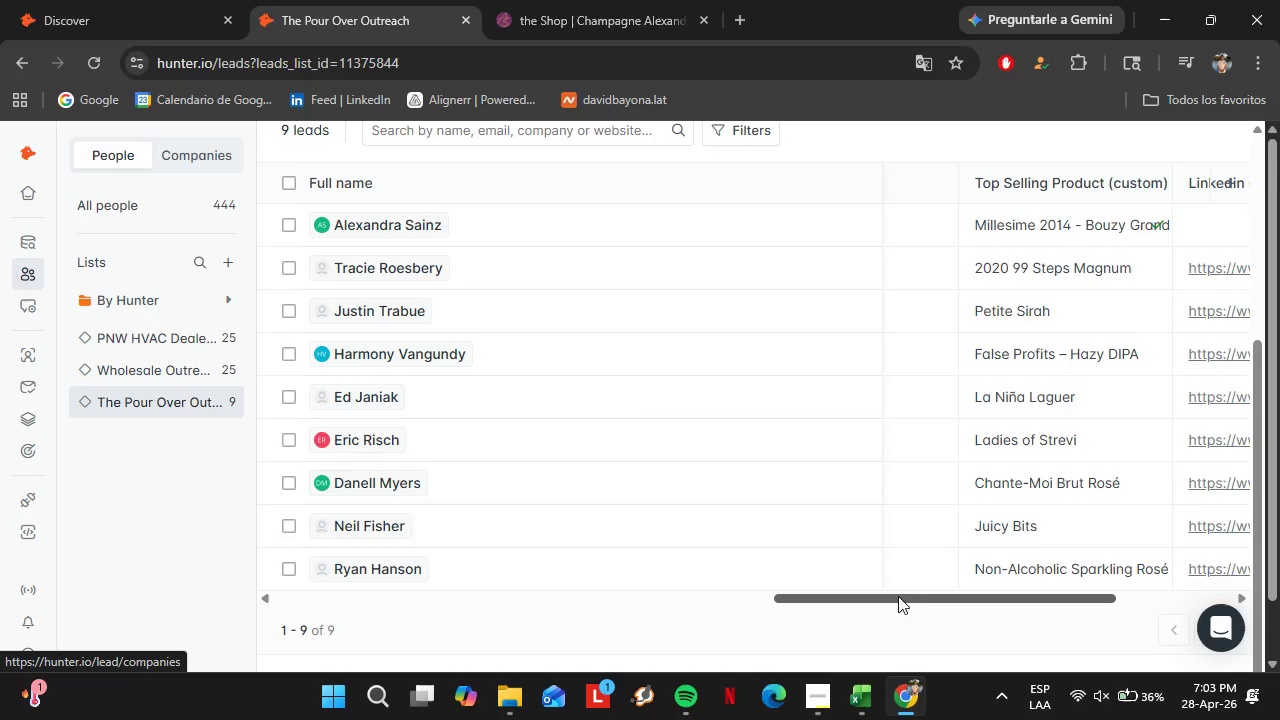 
left_click_drag(start_coordinate=[898, 596], to_coordinate=[923, 607])
 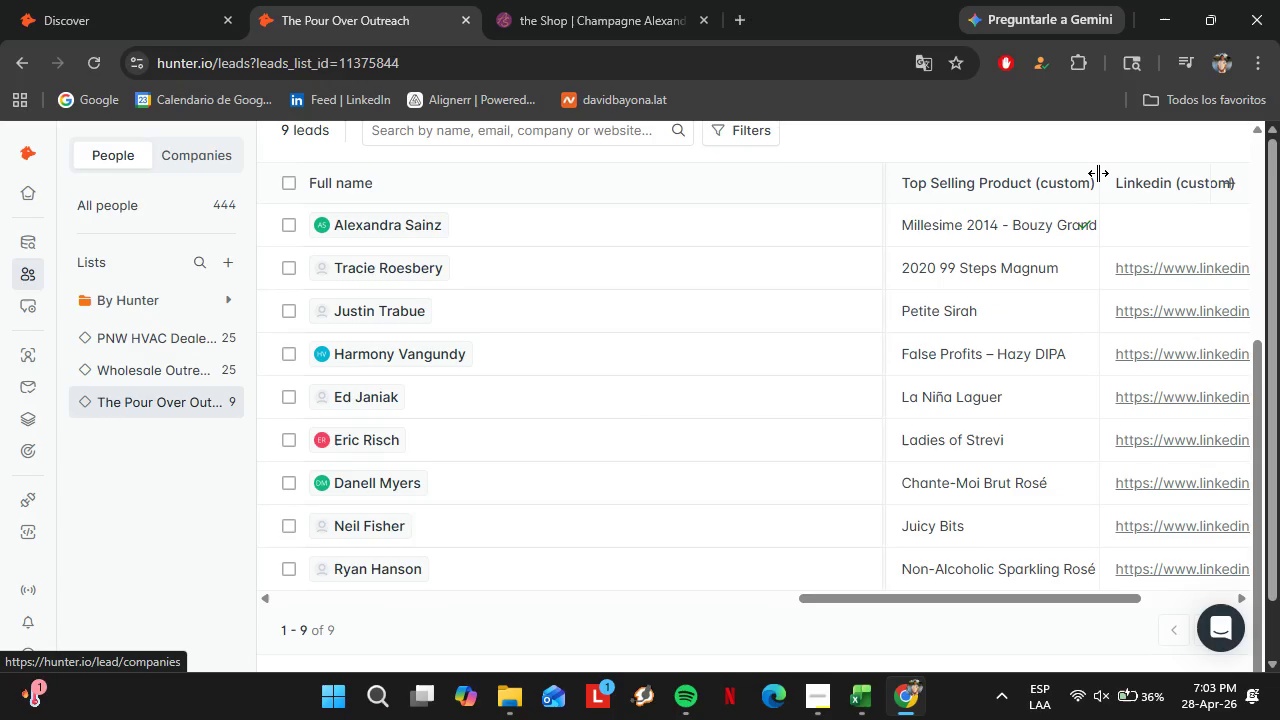 
left_click_drag(start_coordinate=[1098, 173], to_coordinate=[1115, 174])
 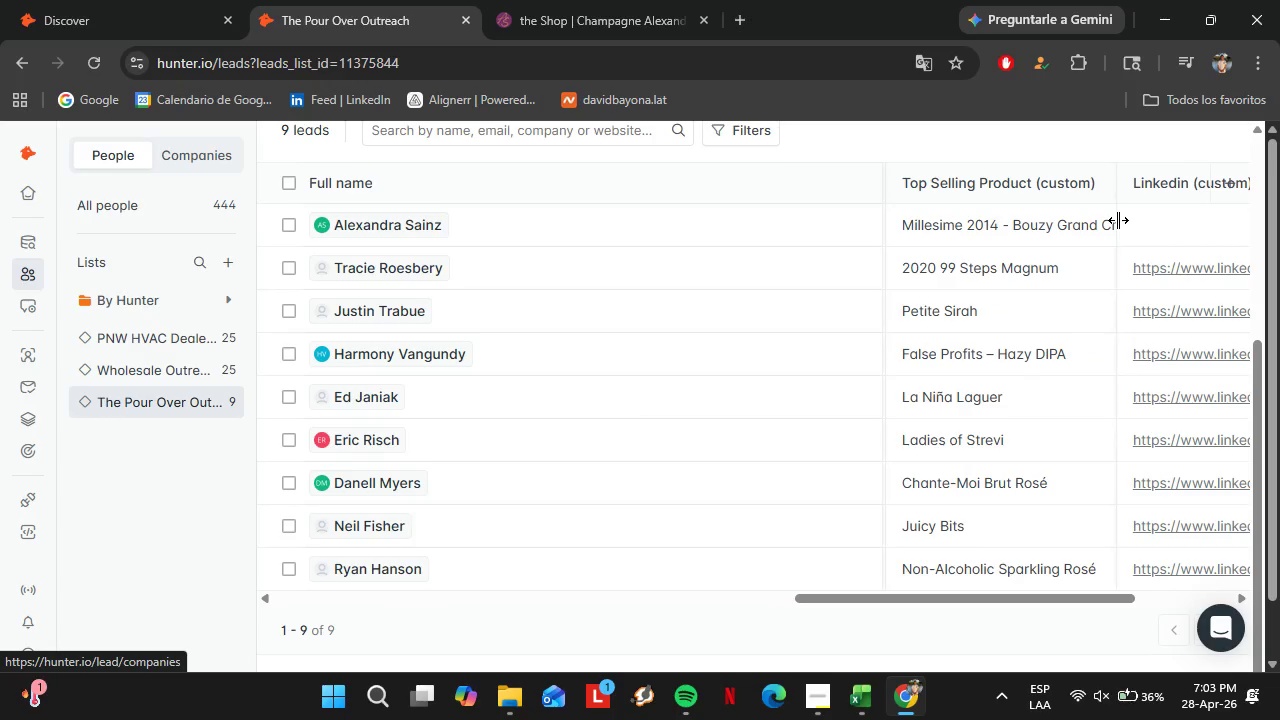 
wait(7.92)
 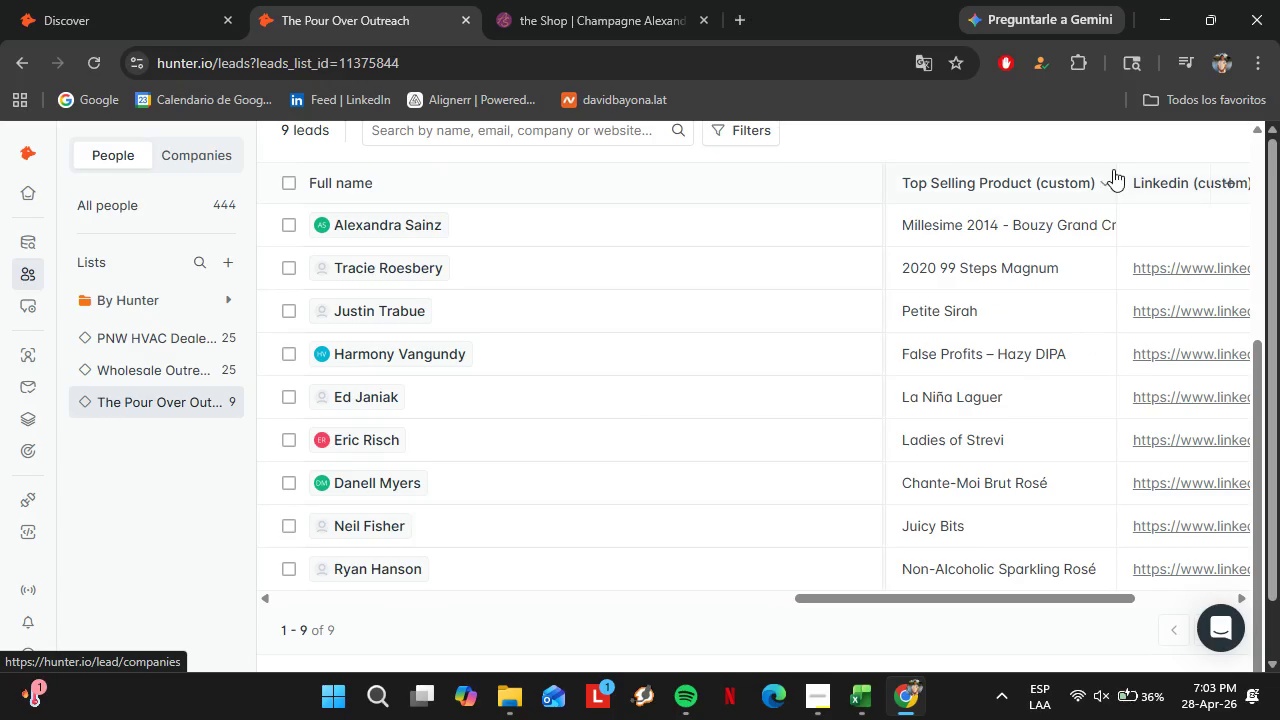 
left_click_drag(start_coordinate=[977, 601], to_coordinate=[1004, 602])
 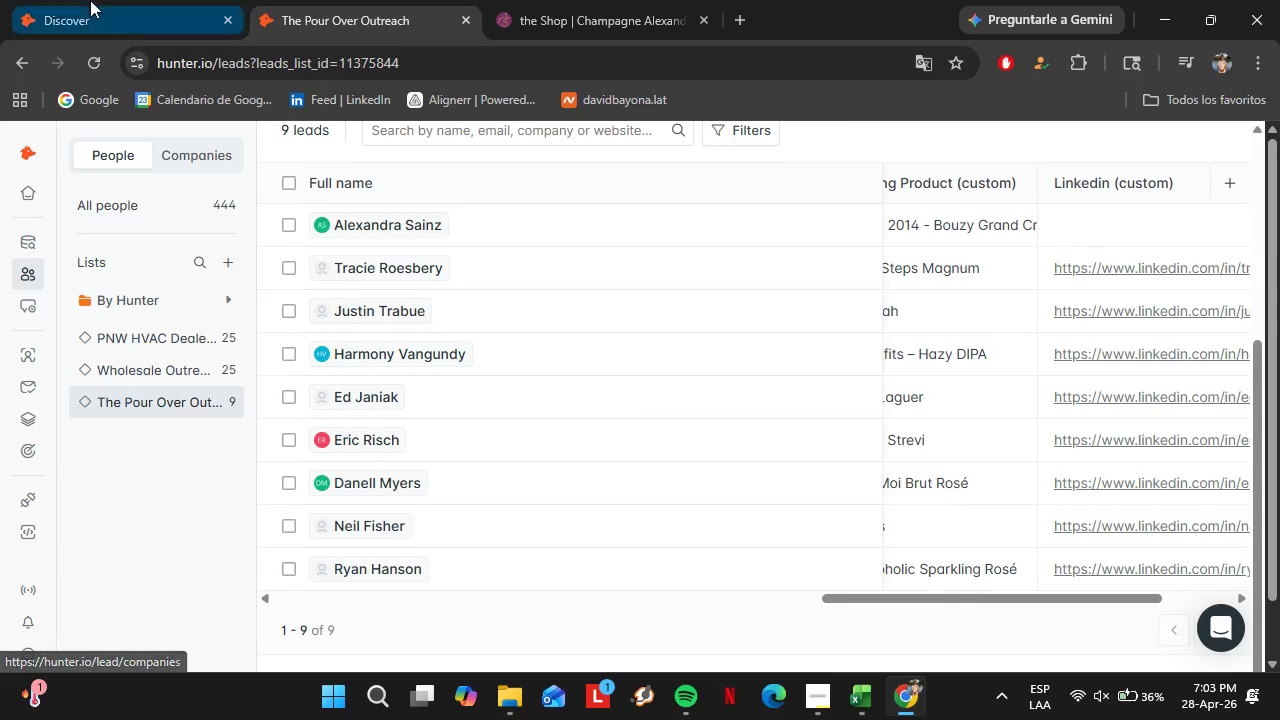 
left_click([90, 0])
 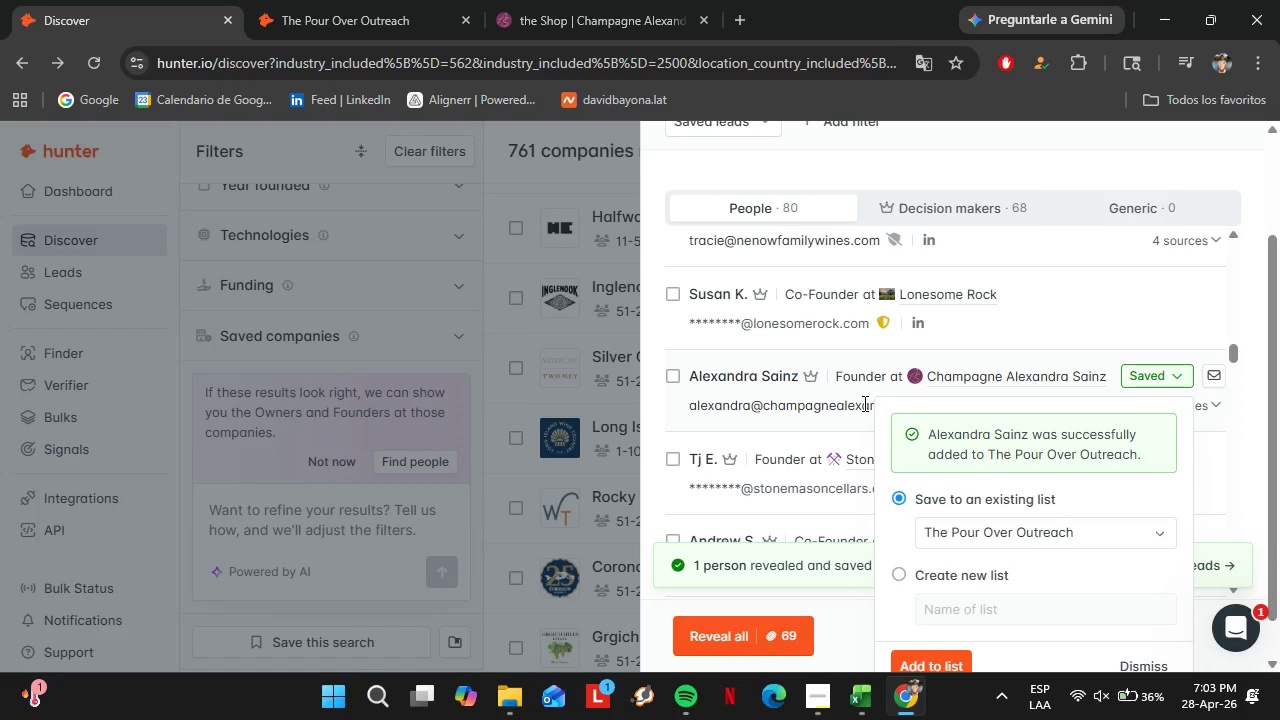 
left_click([860, 409])
 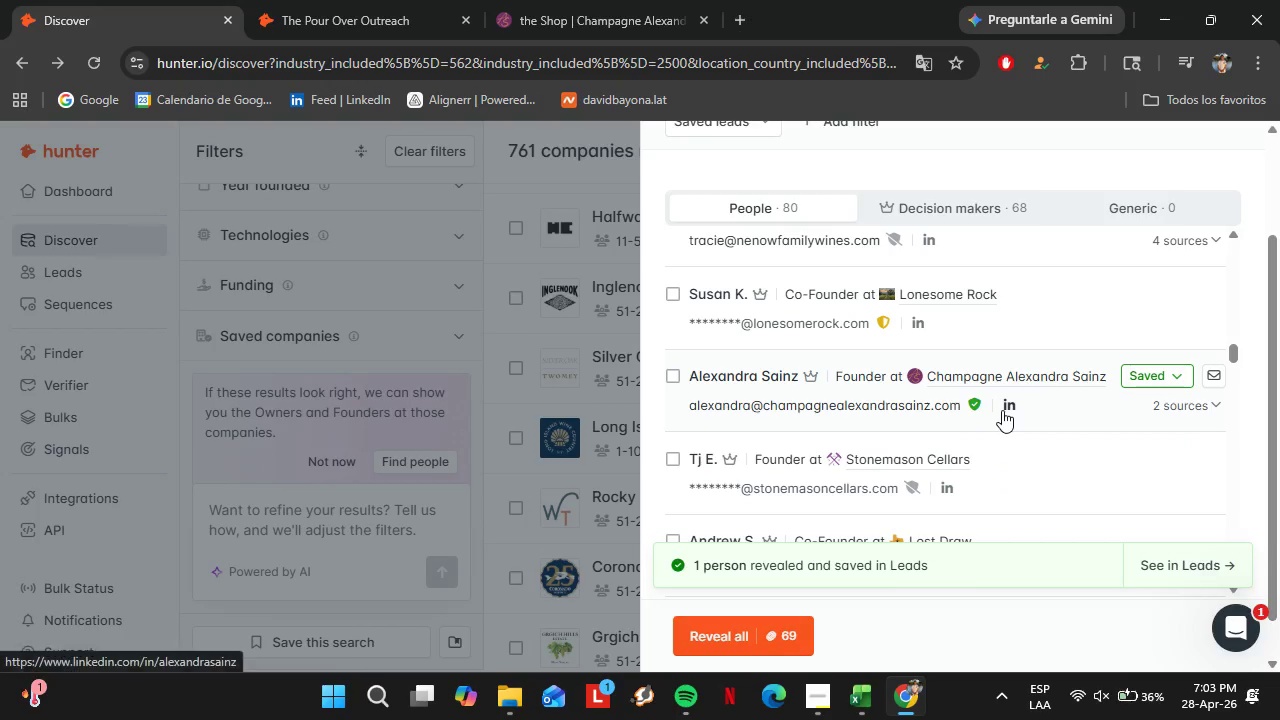 
right_click([1005, 410])
 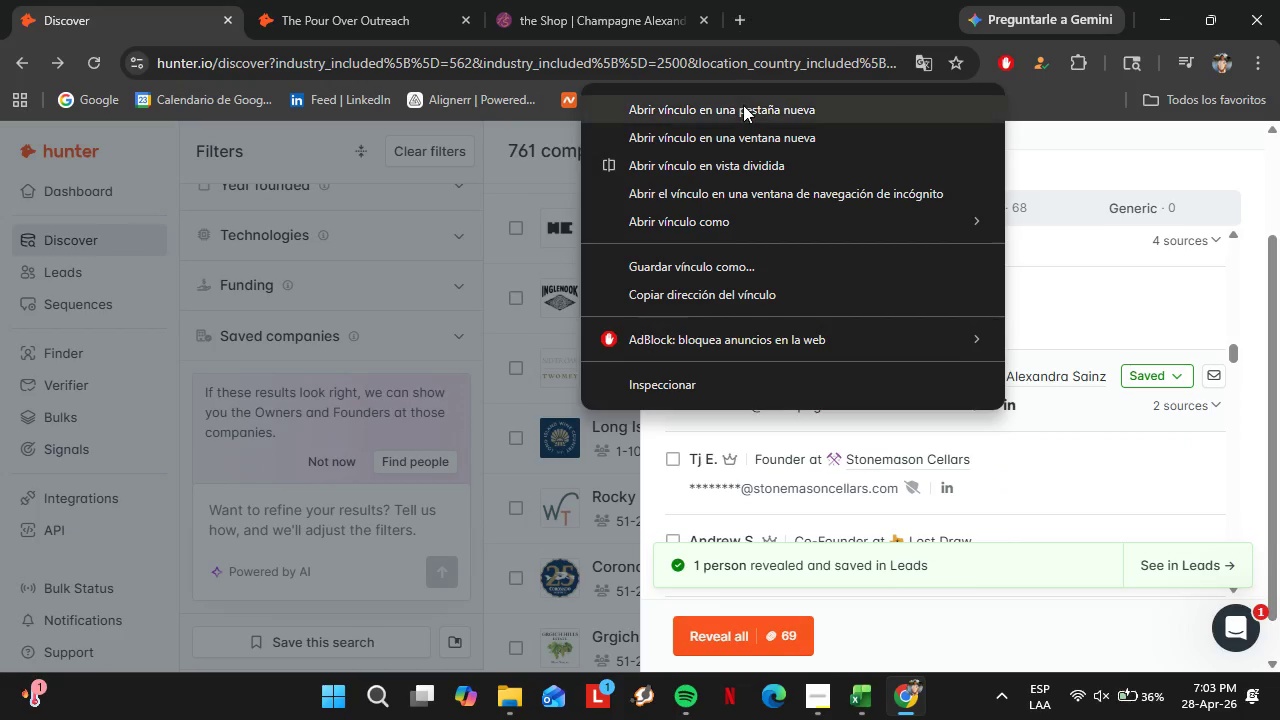 
left_click([743, 105])
 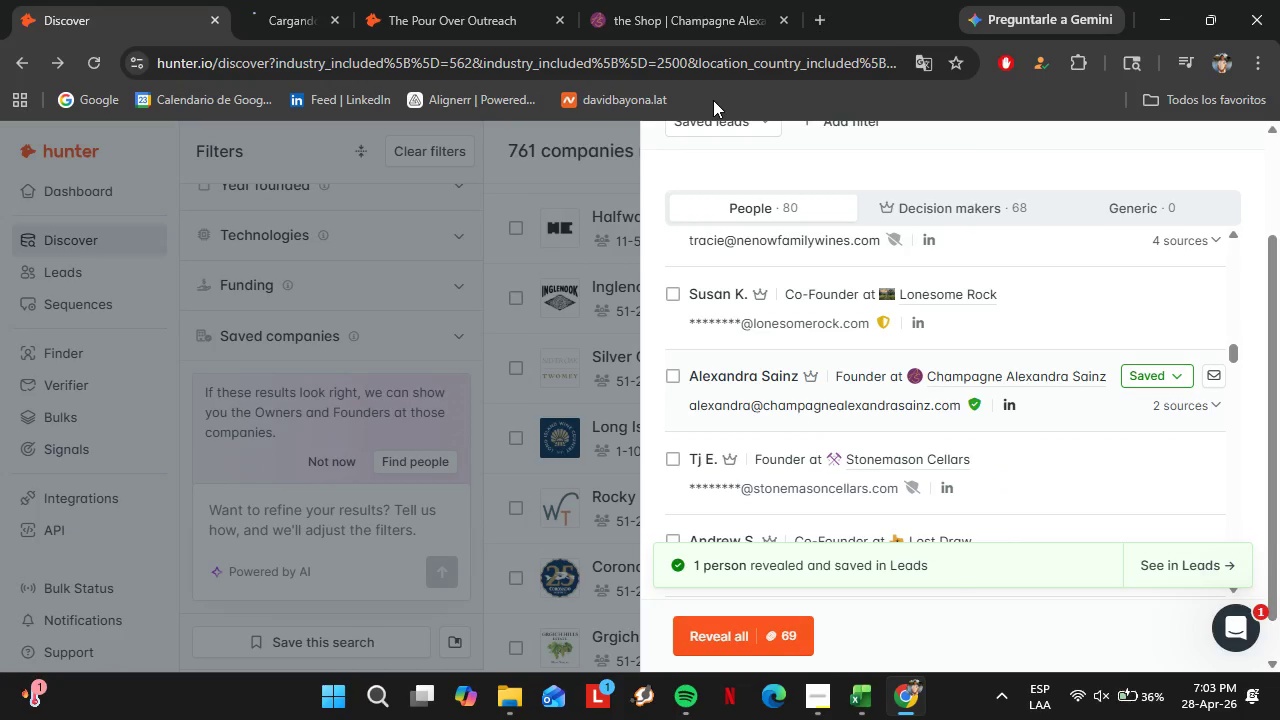 
left_click_drag(start_coordinate=[312, 0], to_coordinate=[546, 12])
 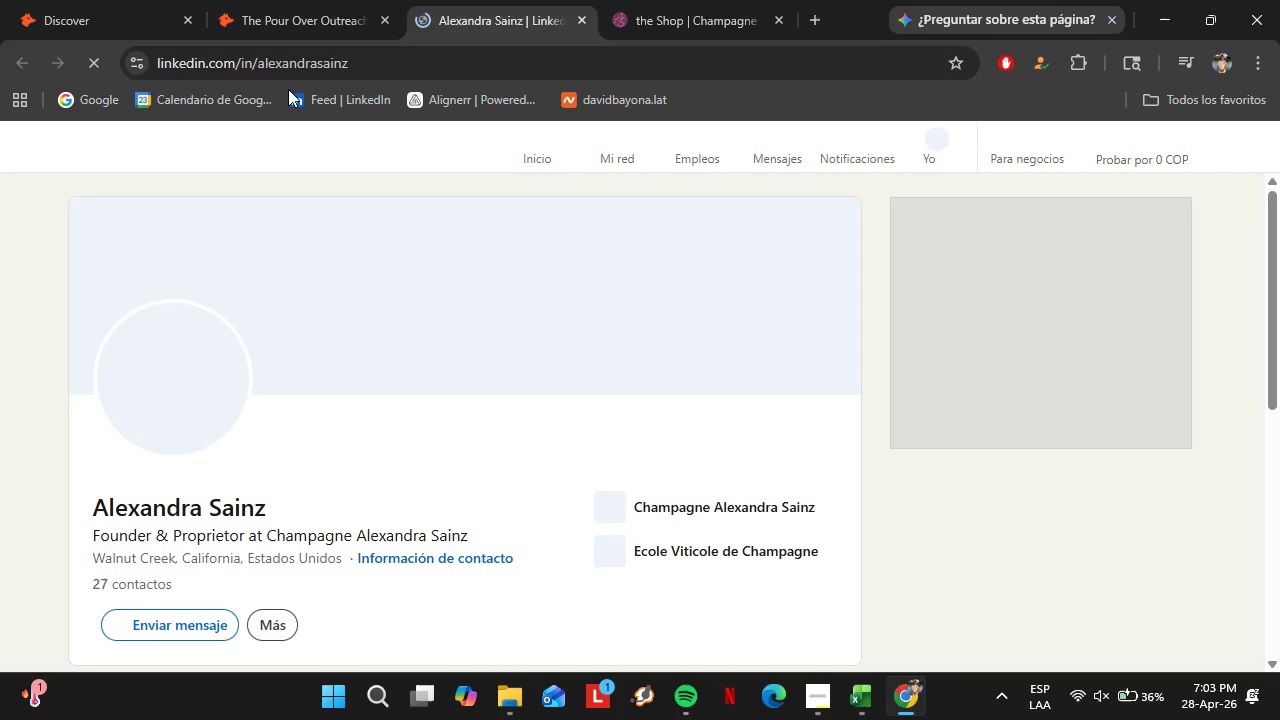 
left_click([288, 67])
 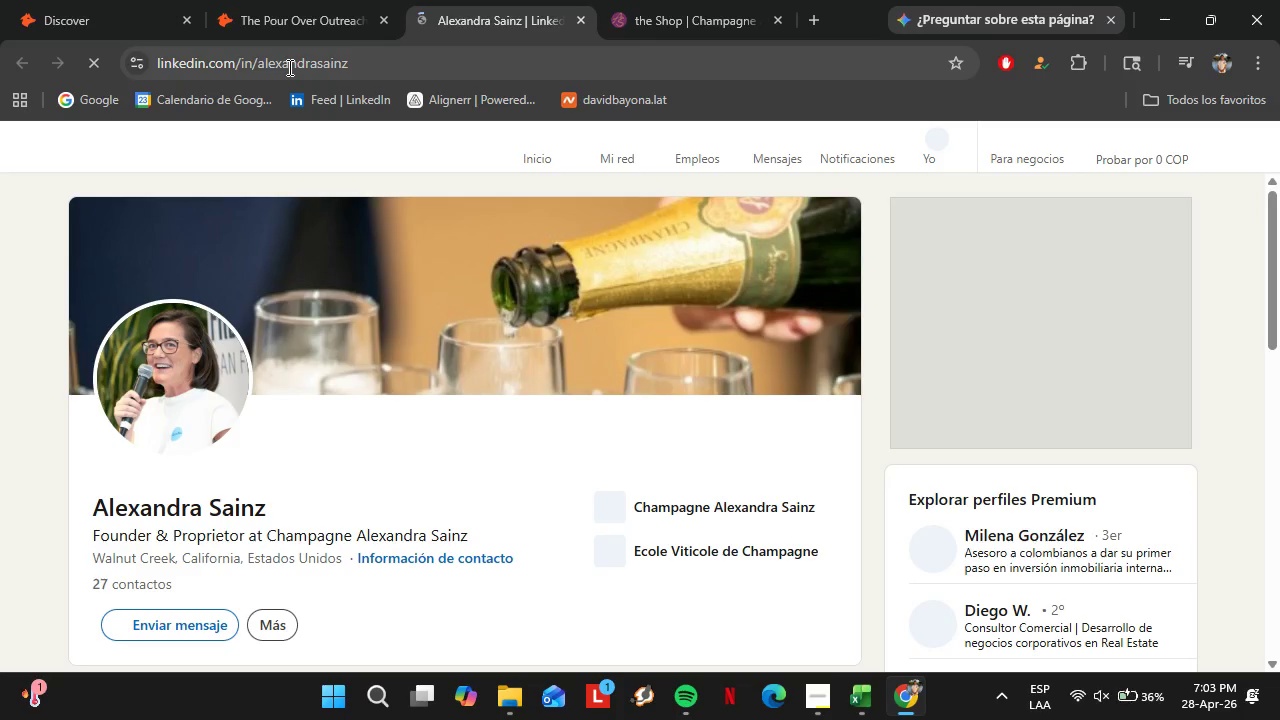 
key(Control+C)
 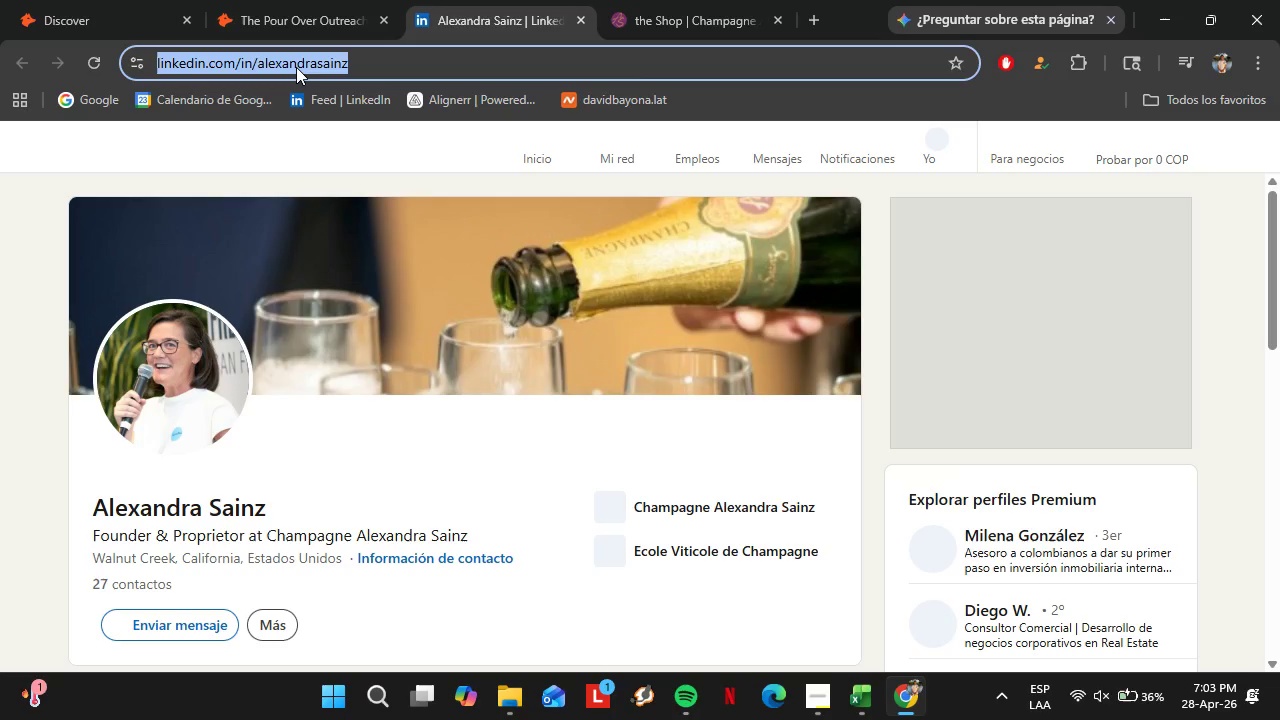 
left_click([103, 0])
 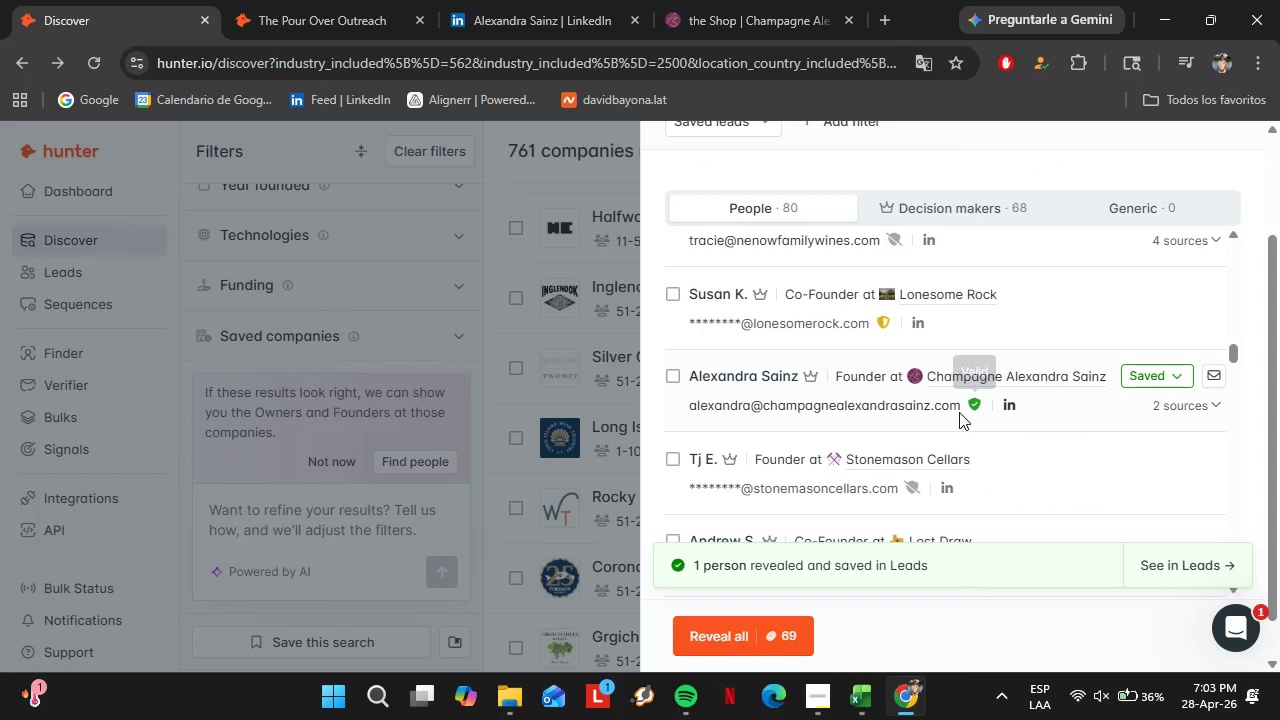 
left_click([270, 0])
 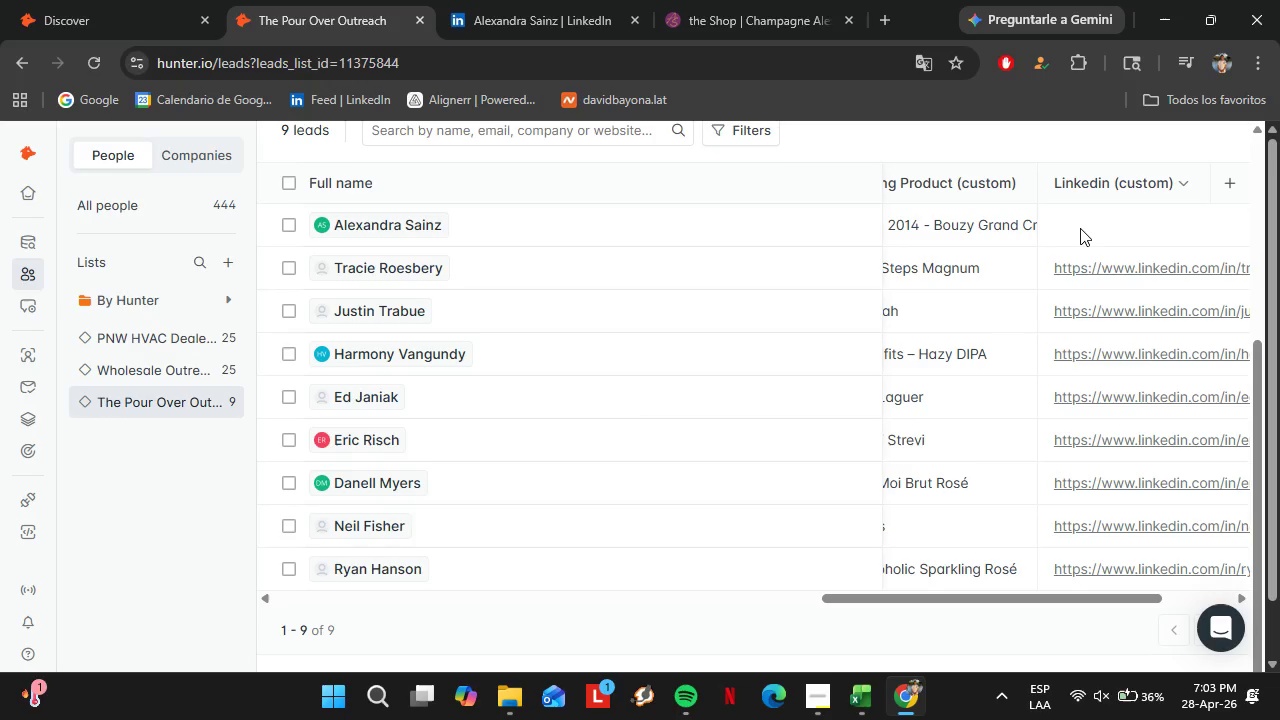 
double_click([1080, 228])
 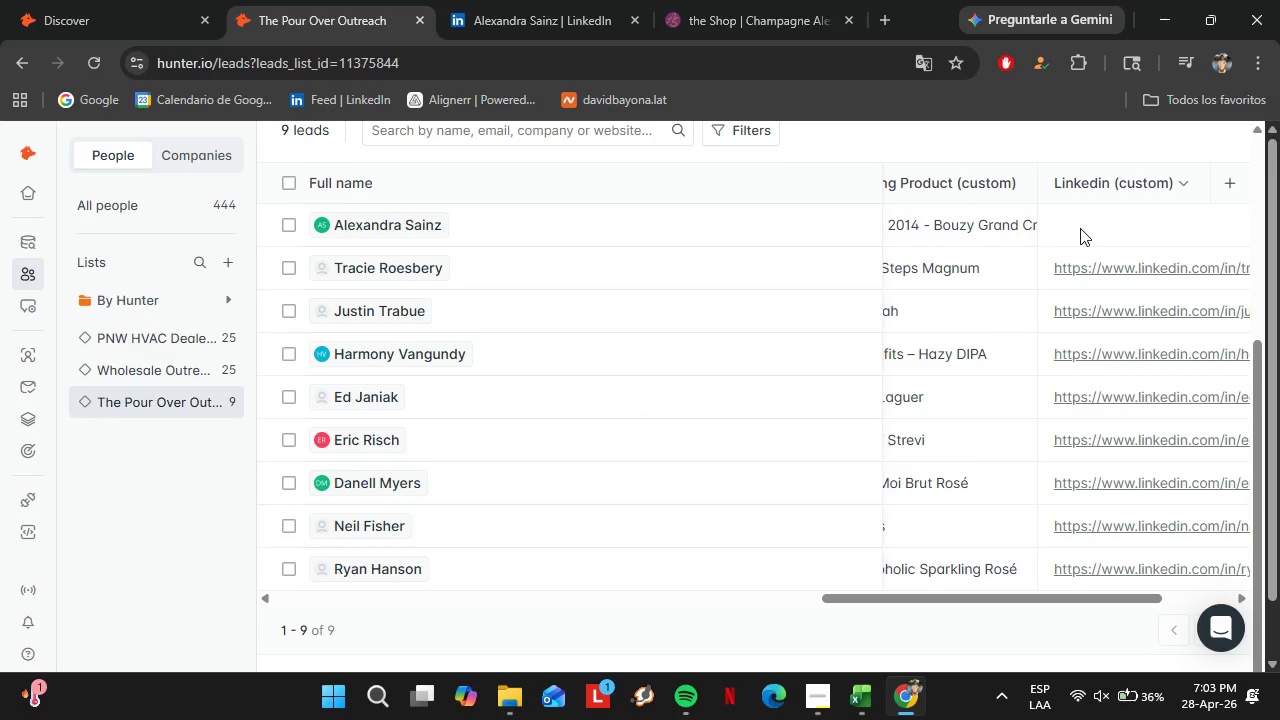 
triple_click([1080, 228])
 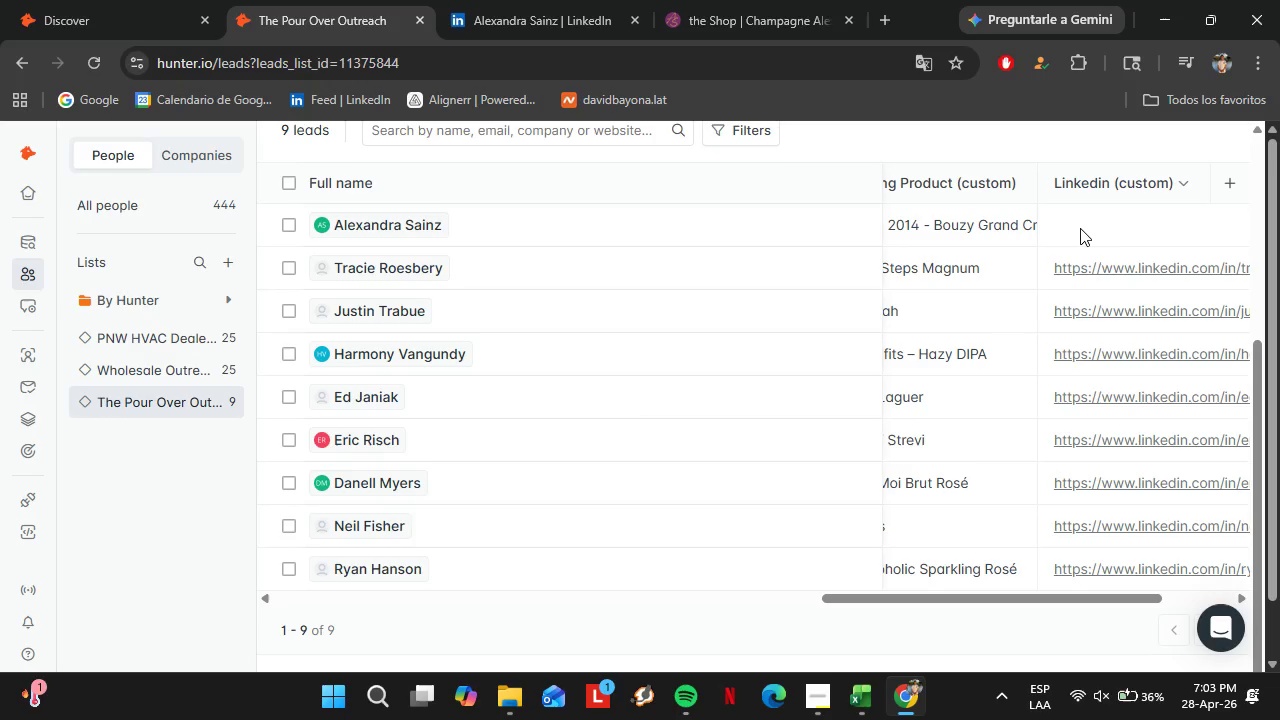 
left_click([1073, 224])
 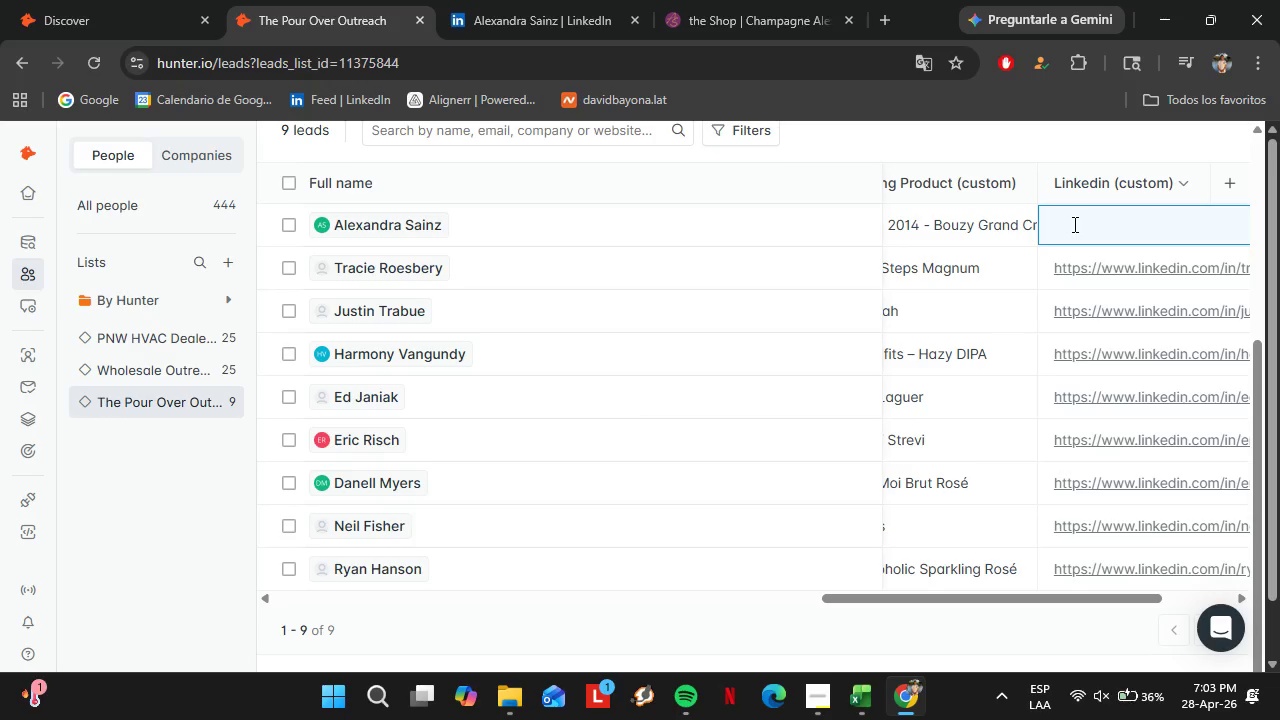 
key(Control+V)
 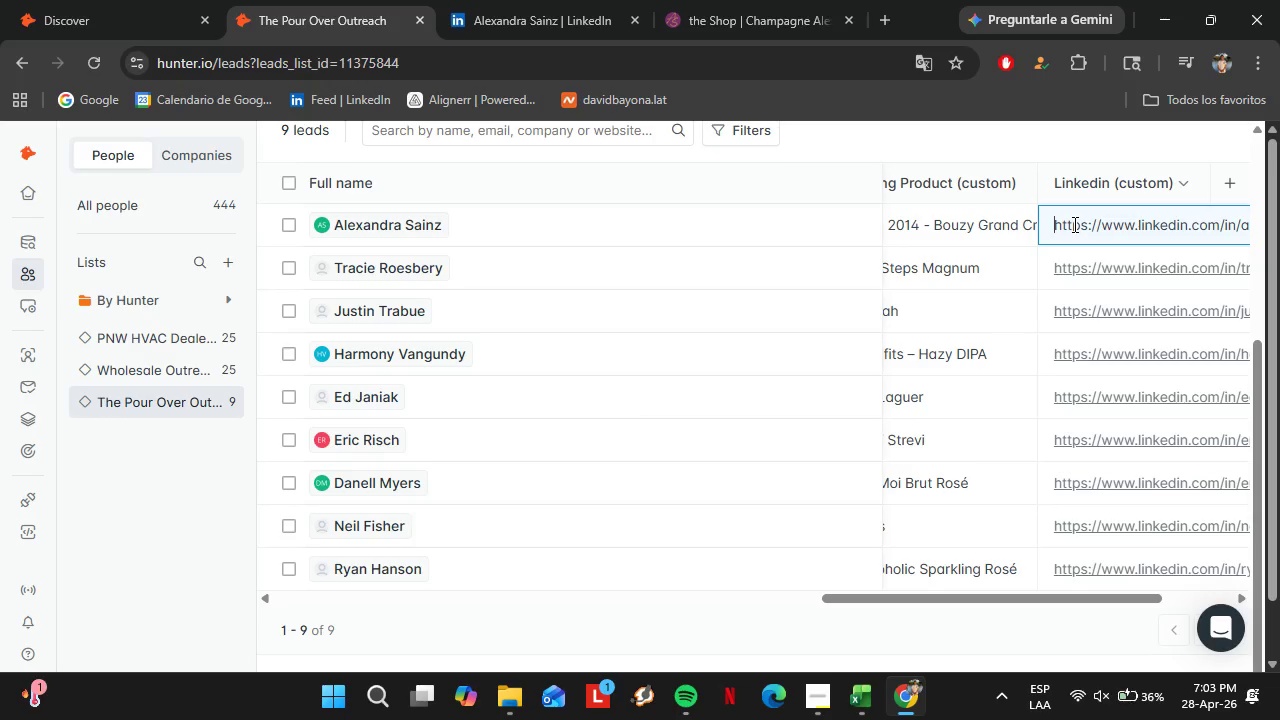 
key(Enter)
 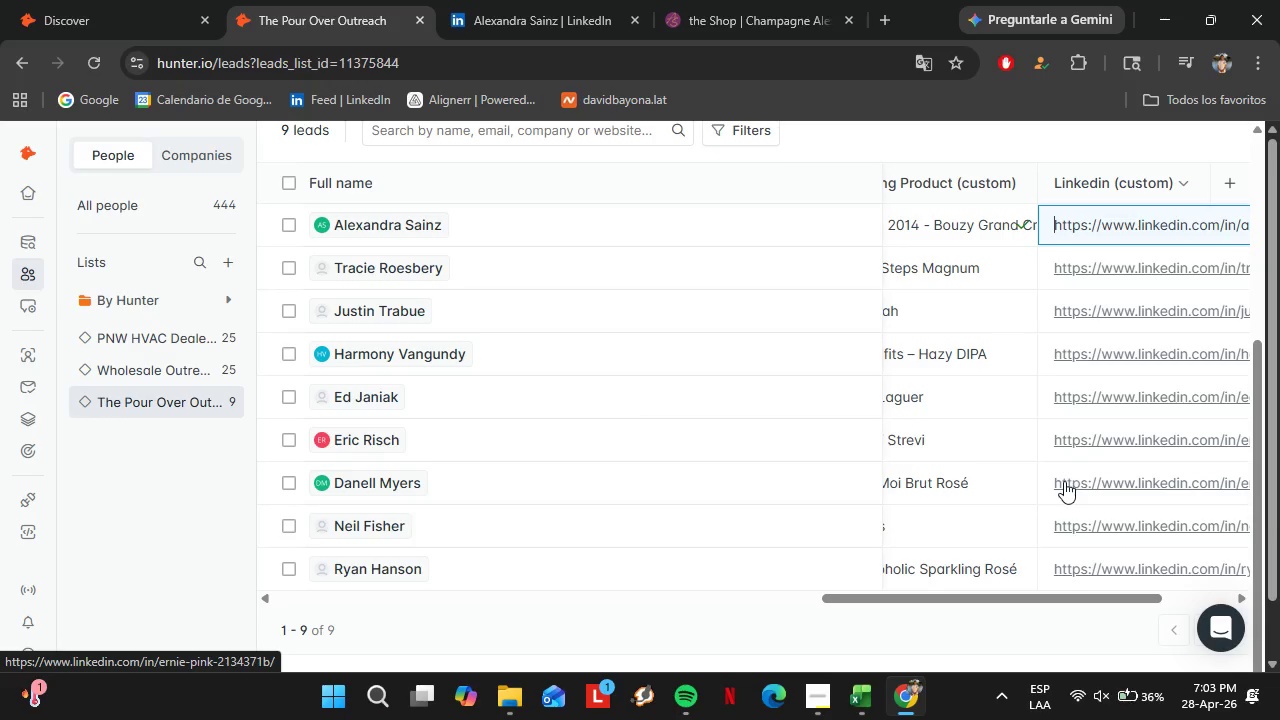 
left_click_drag(start_coordinate=[1033, 597], to_coordinate=[1025, 598])
 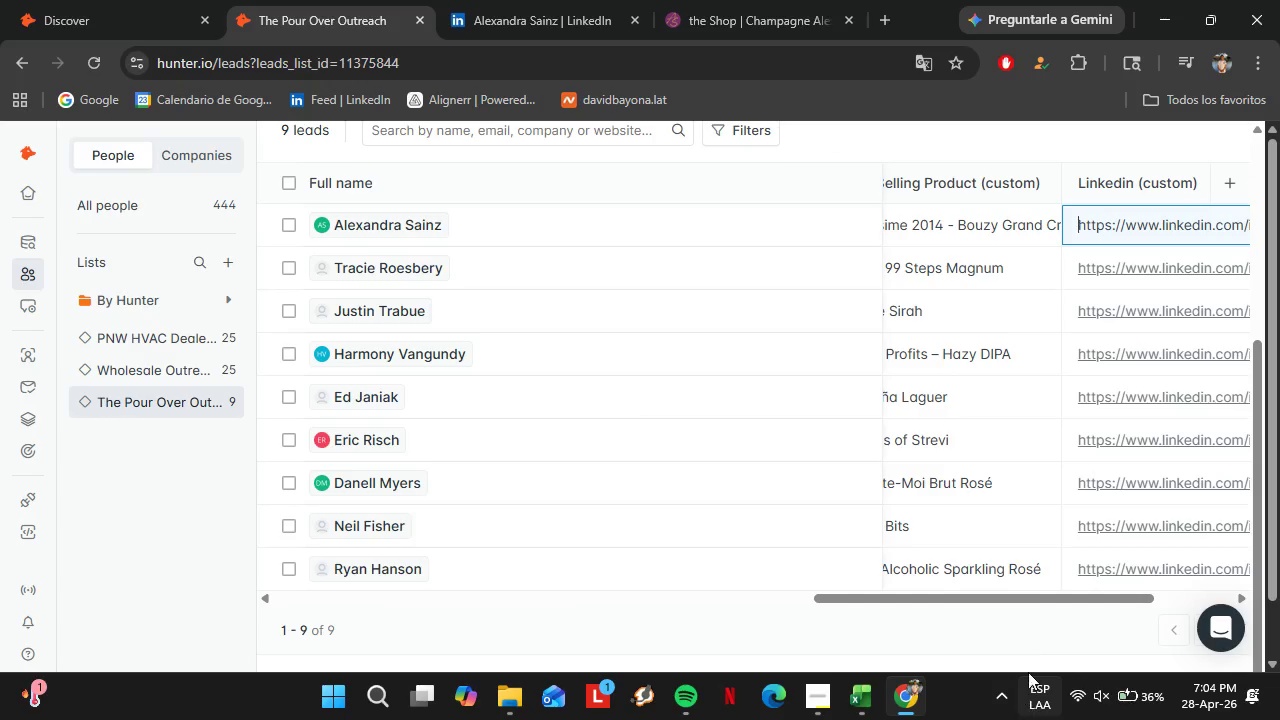 
left_click_drag(start_coordinate=[1026, 599], to_coordinate=[735, 606])
 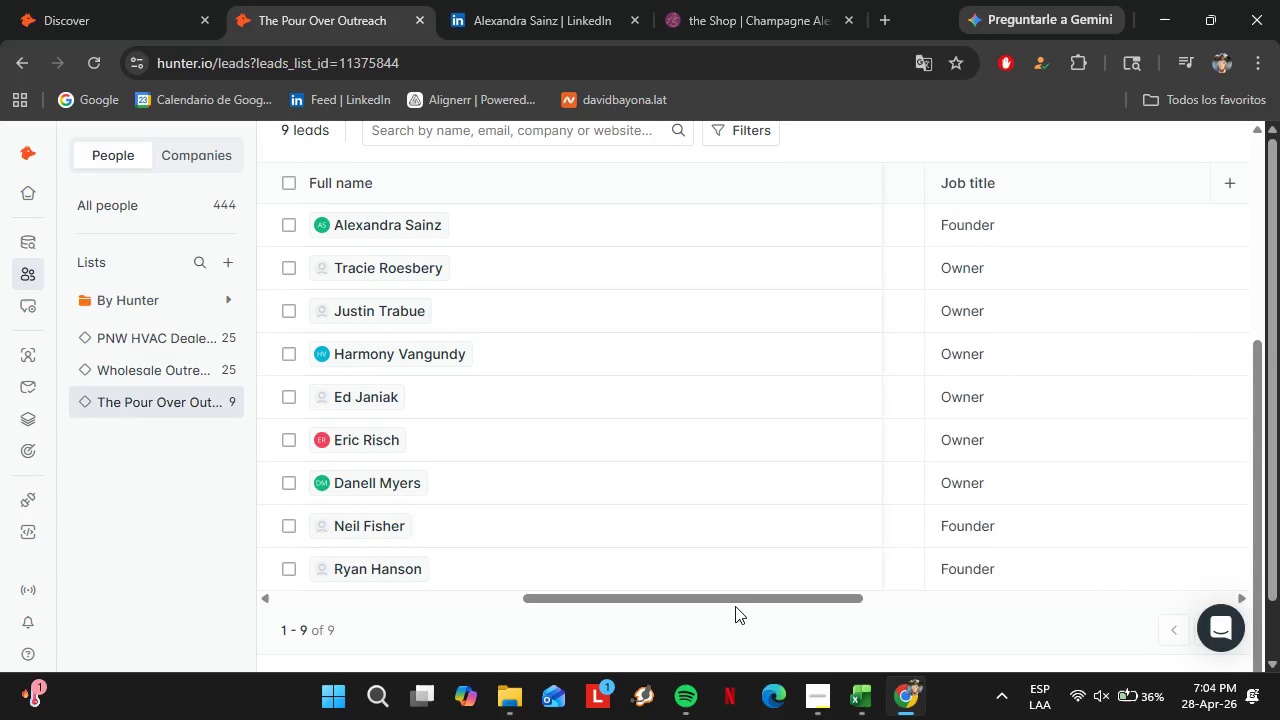 
left_click_drag(start_coordinate=[749, 591], to_coordinate=[418, 590])
 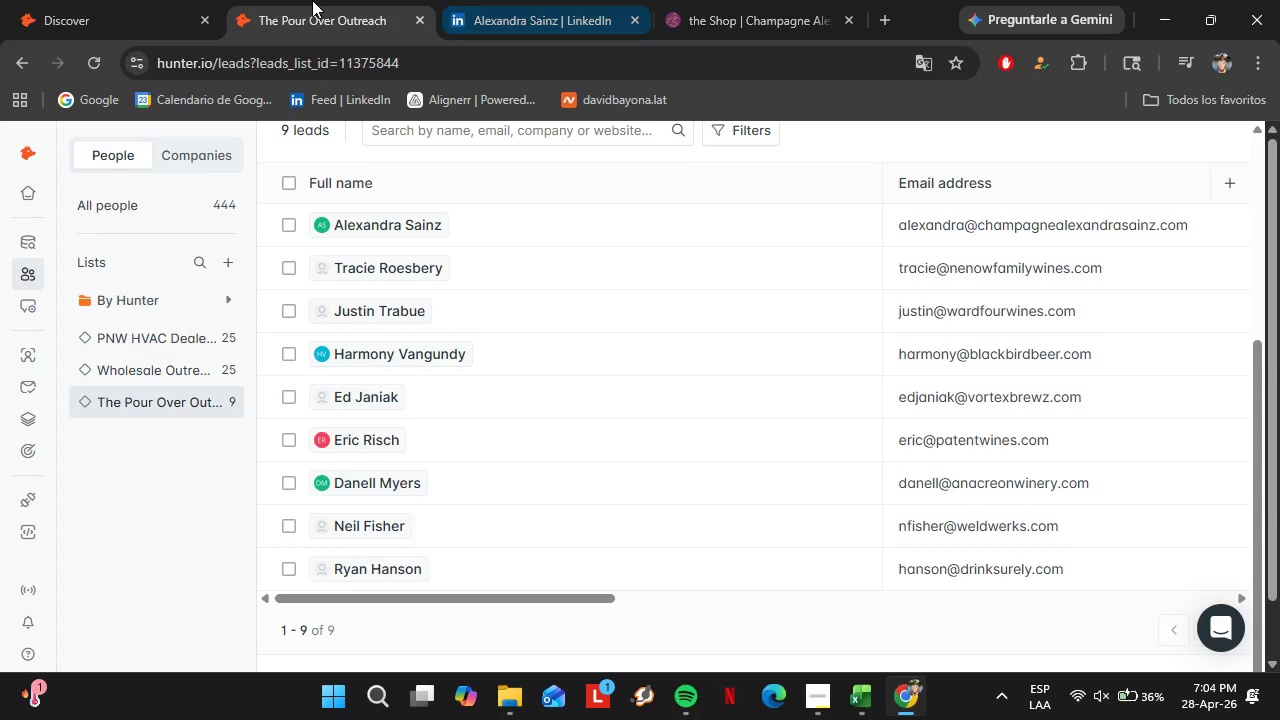 
left_click([151, 0])
 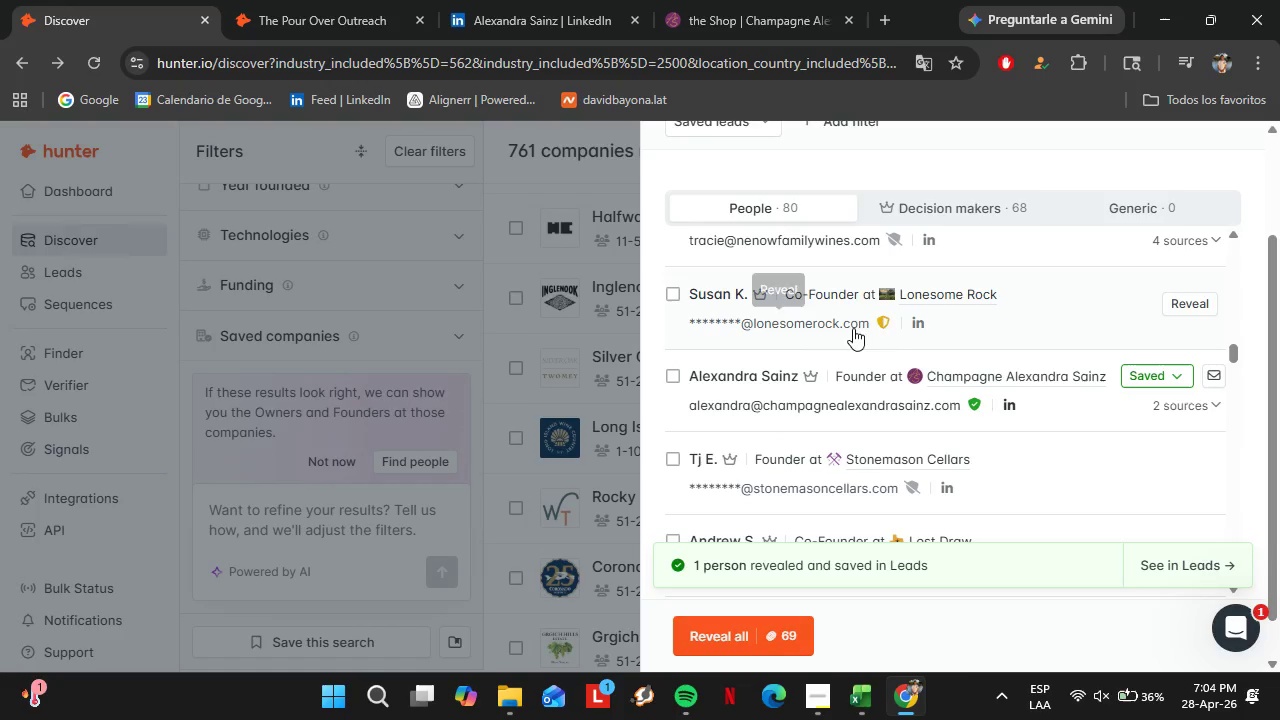 
scroll: coordinate [885, 319], scroll_direction: down, amount: 2.0
 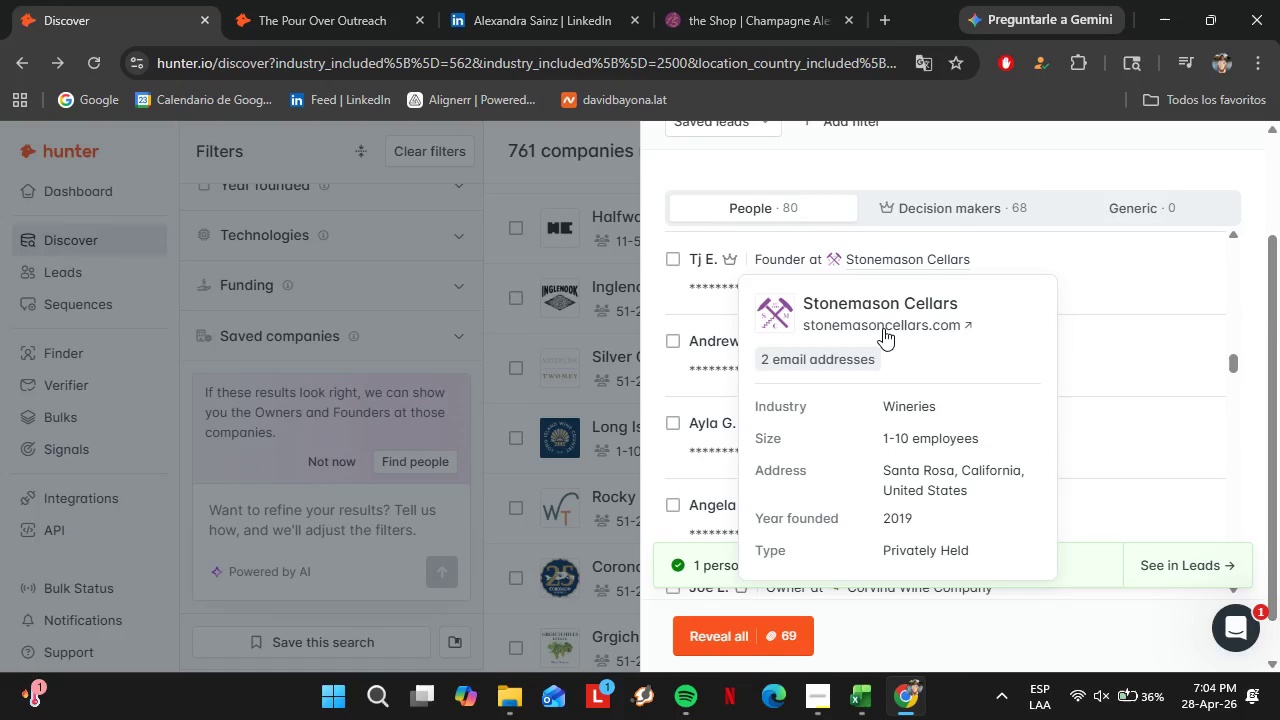 
left_click_drag(start_coordinate=[297, 0], to_coordinate=[533, 3])
 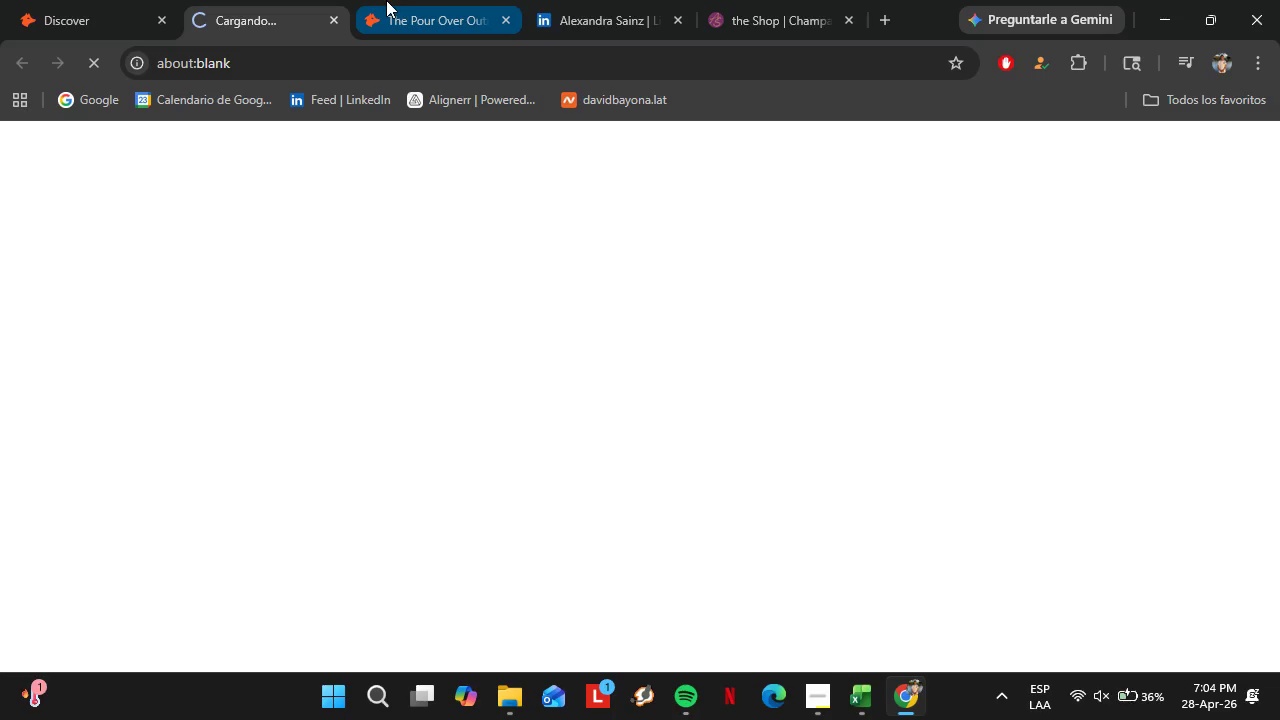 
left_click([623, 0])
 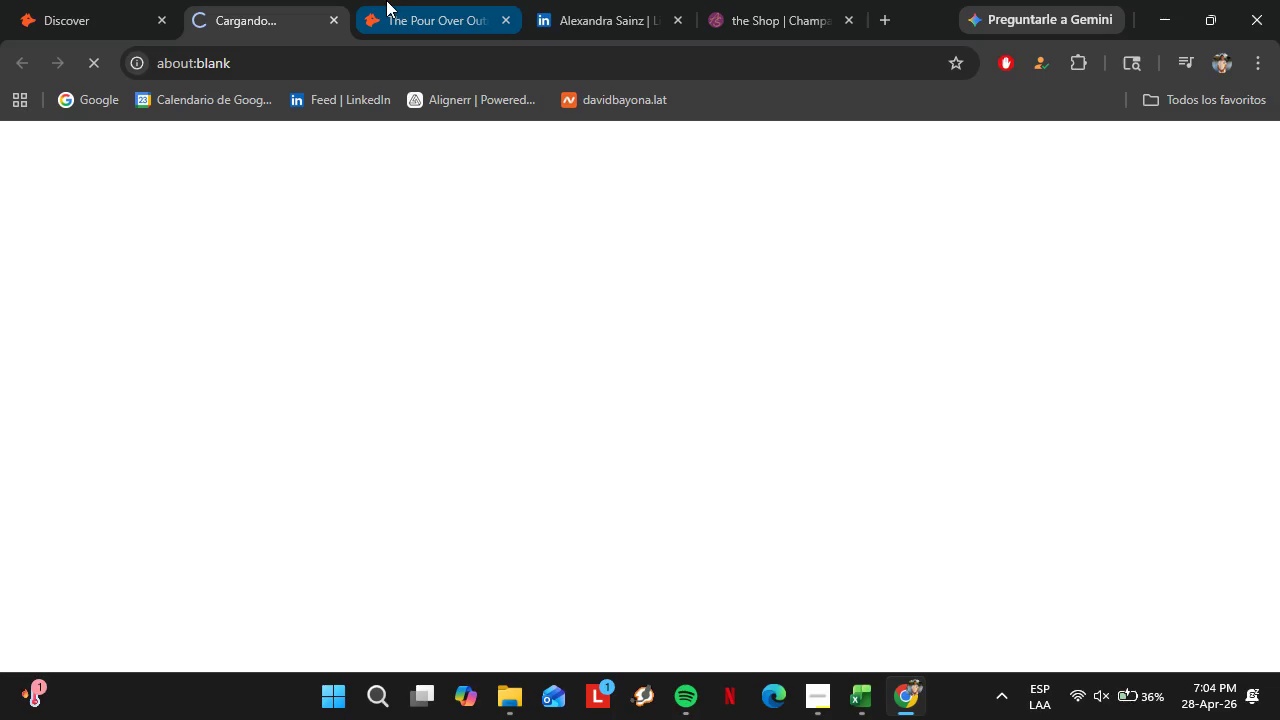 
left_click([797, 12])
 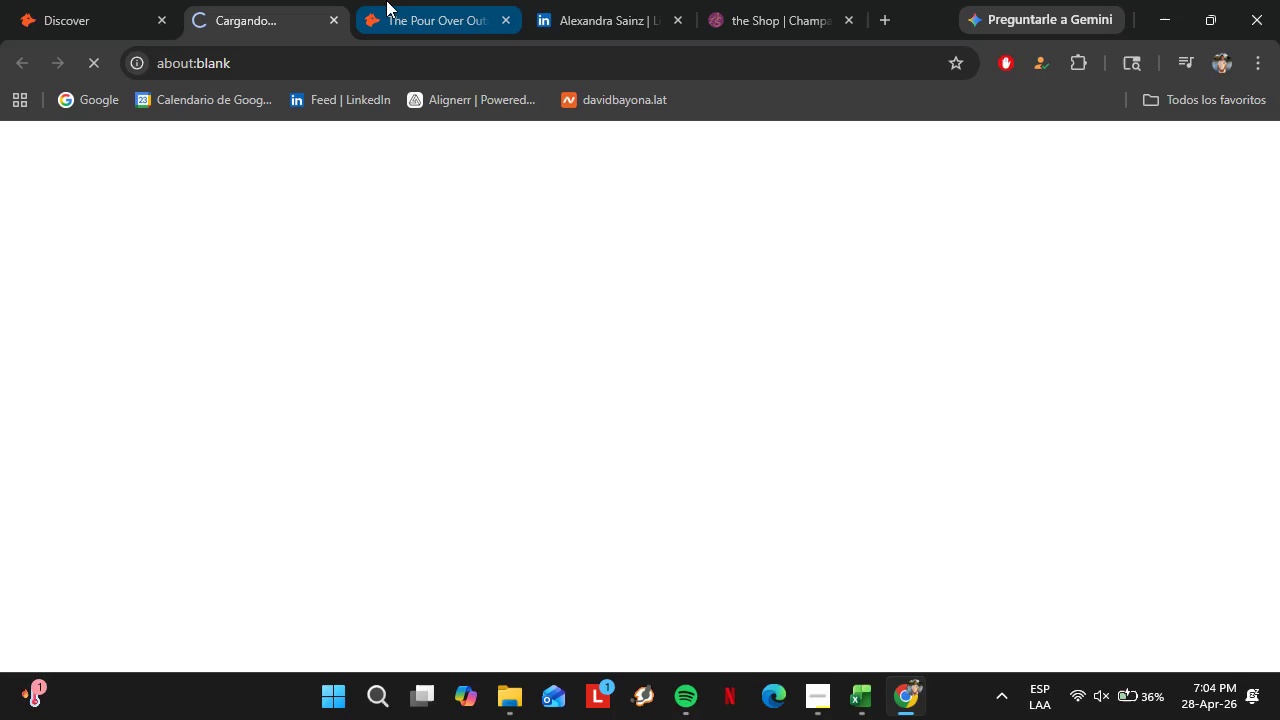 
double_click([734, 0])
 